 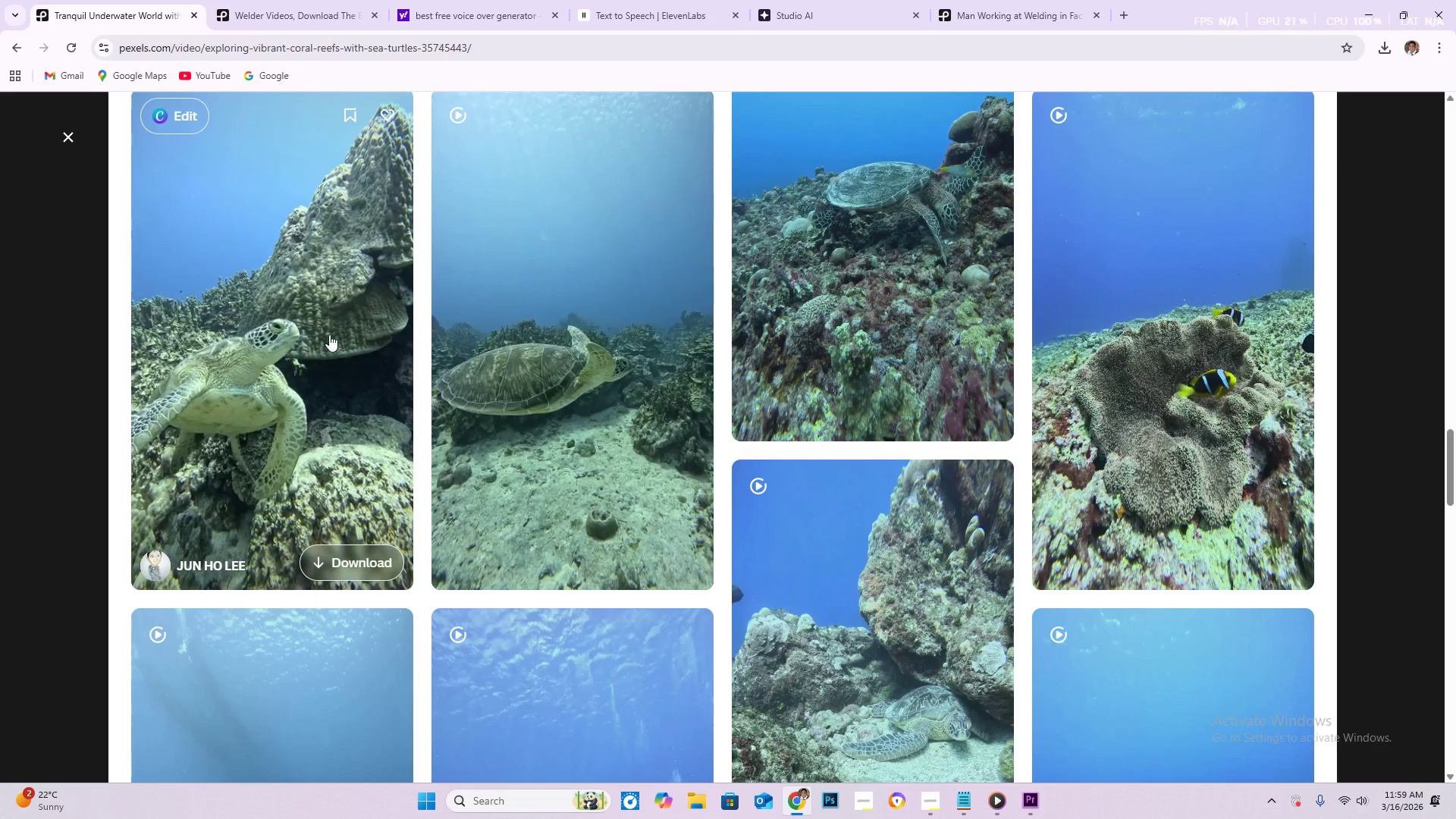 
left_click([326, 278])
 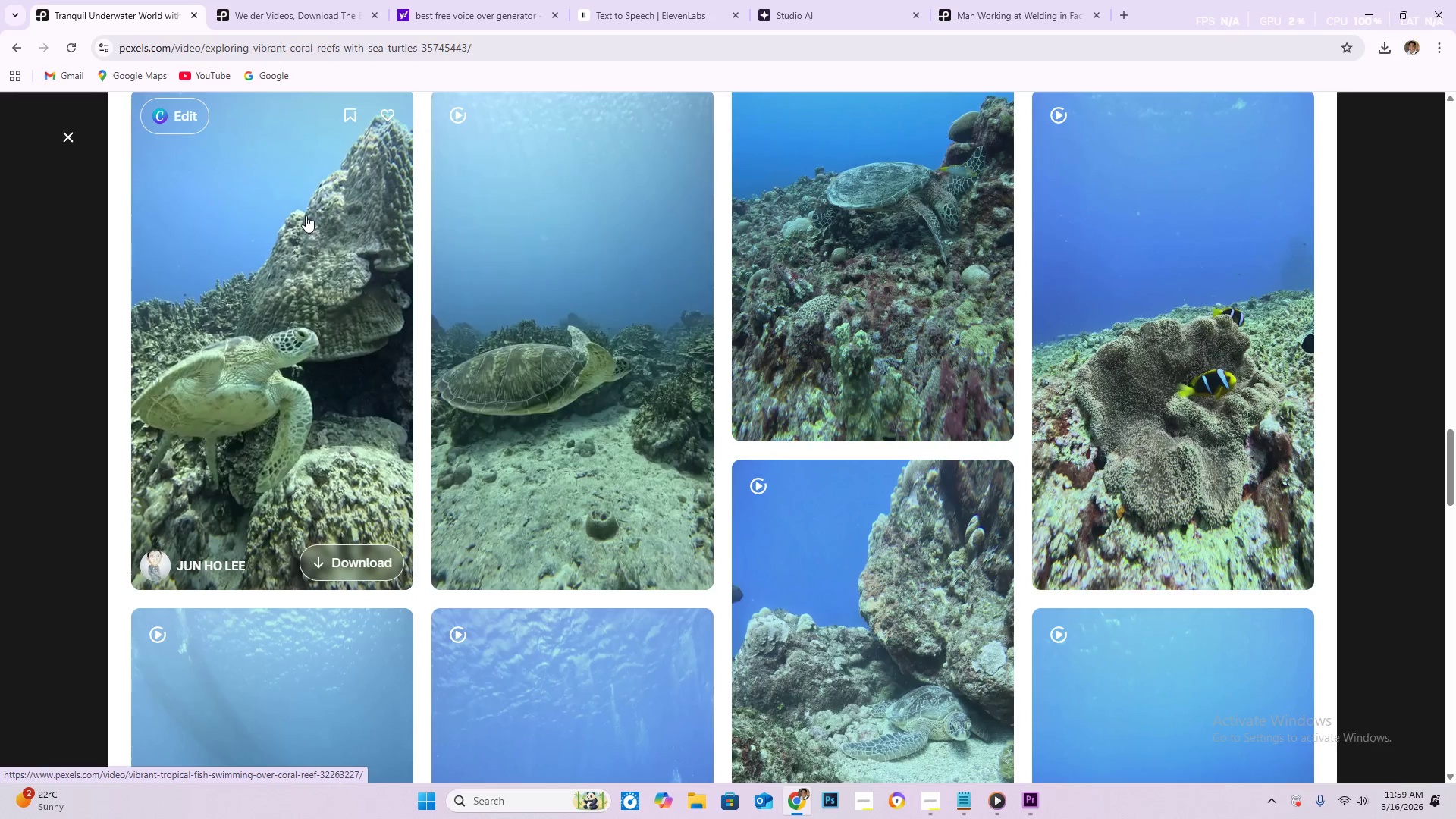 
scroll: coordinate [320, 211], scroll_direction: down, amount: 18.0
 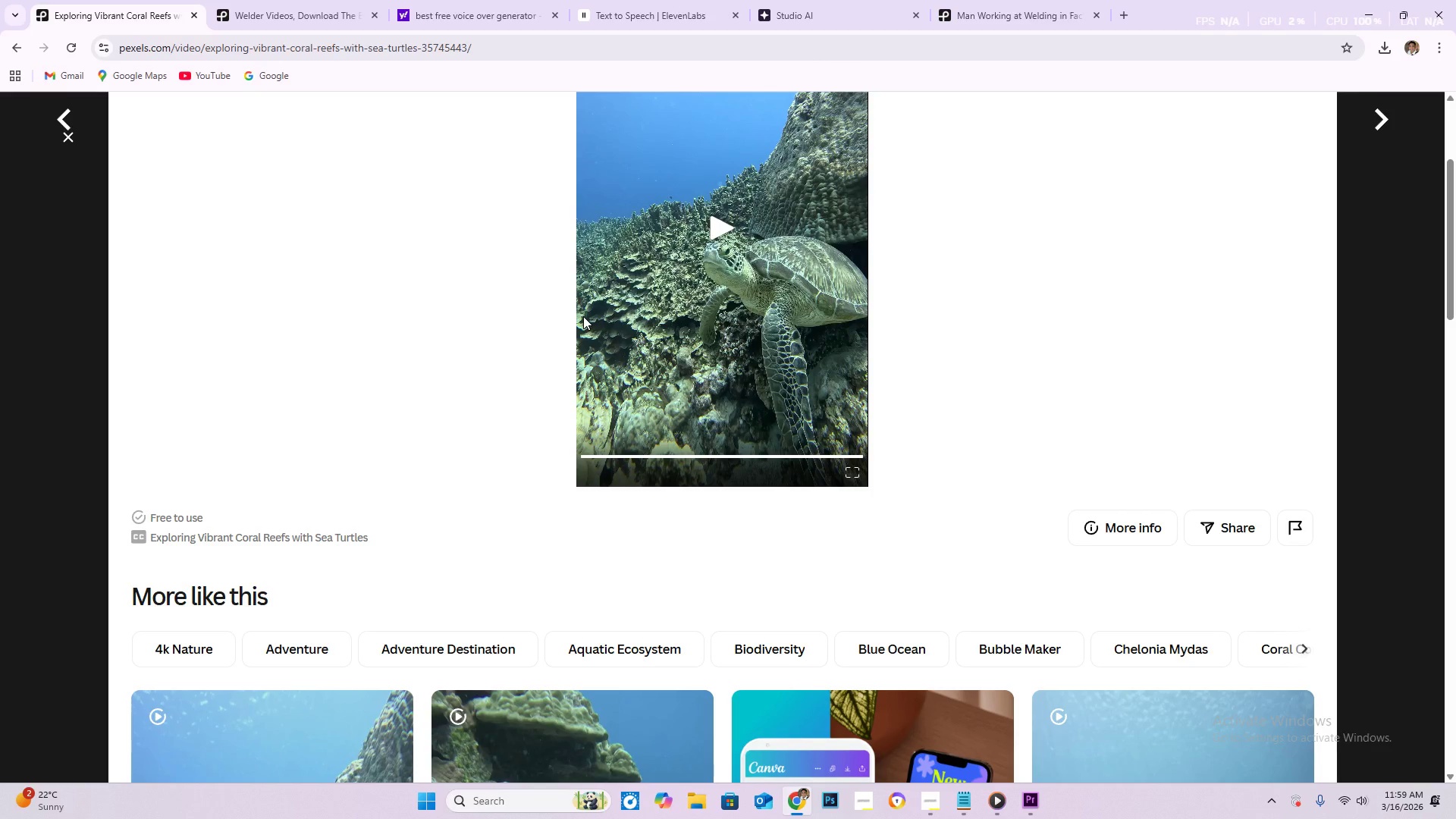 
wait(25.53)
 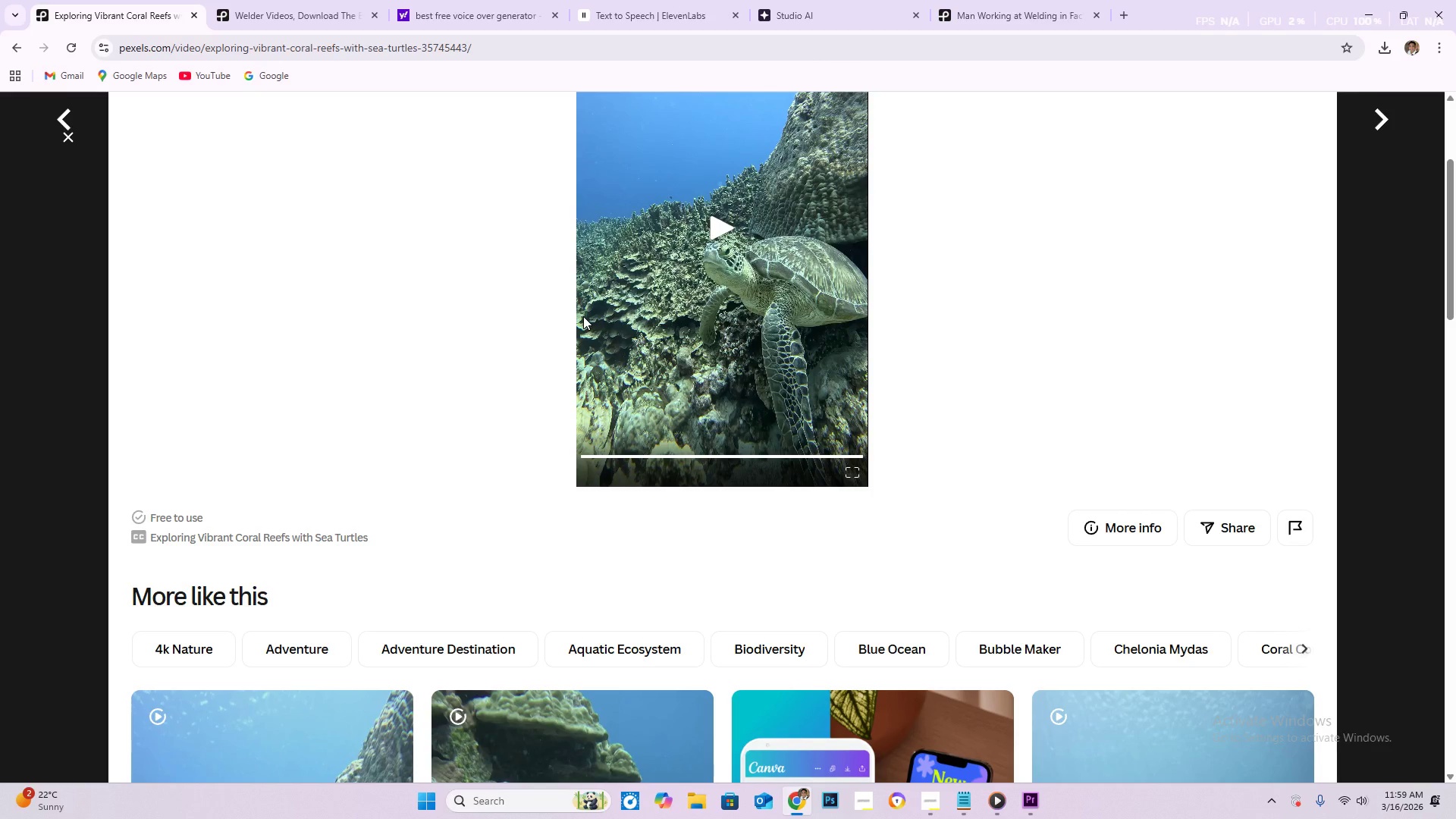 
scroll: coordinate [421, 295], scroll_direction: down, amount: 26.0
 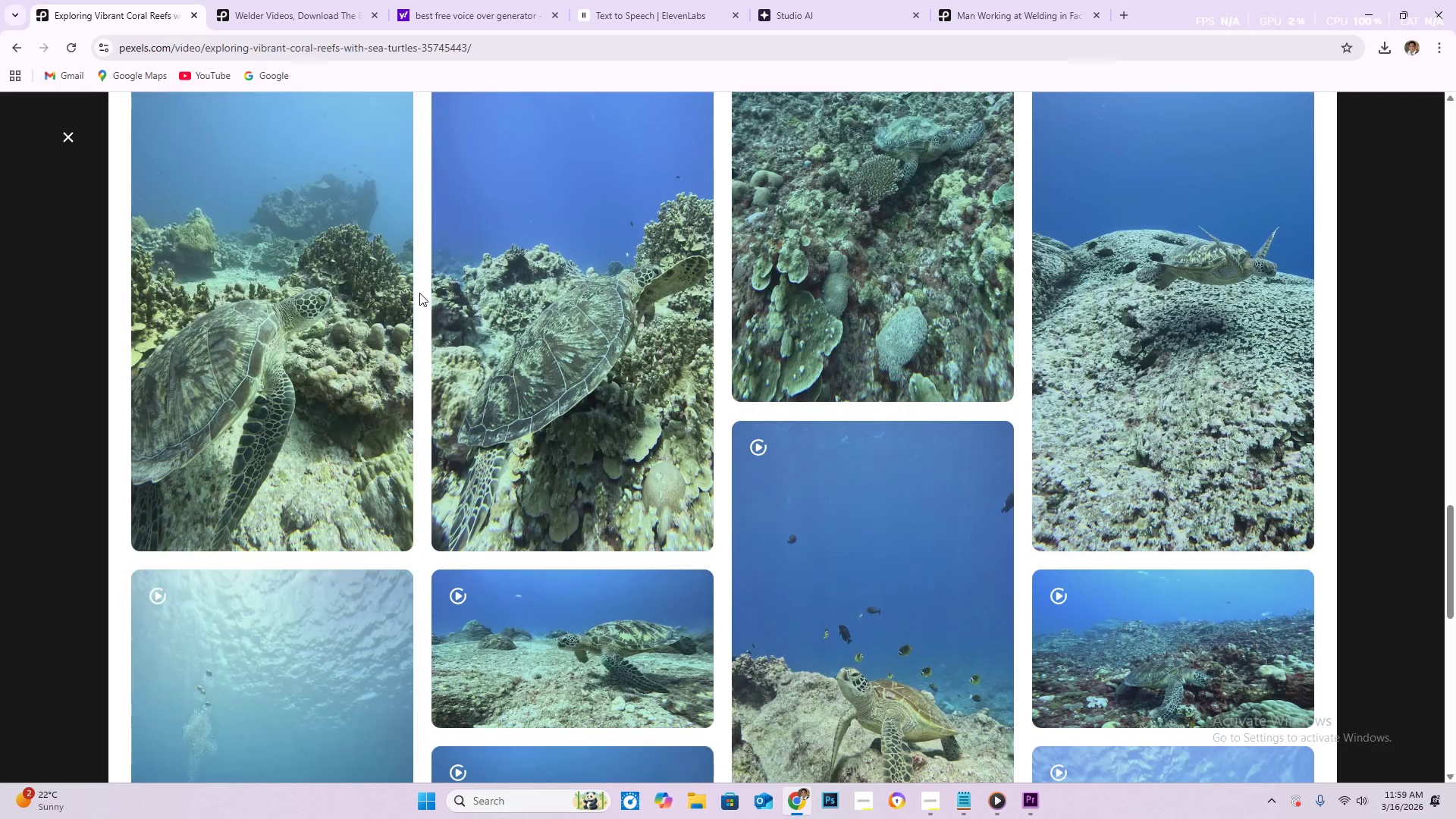 
scroll: coordinate [670, 463], scroll_direction: down, amount: 16.0
 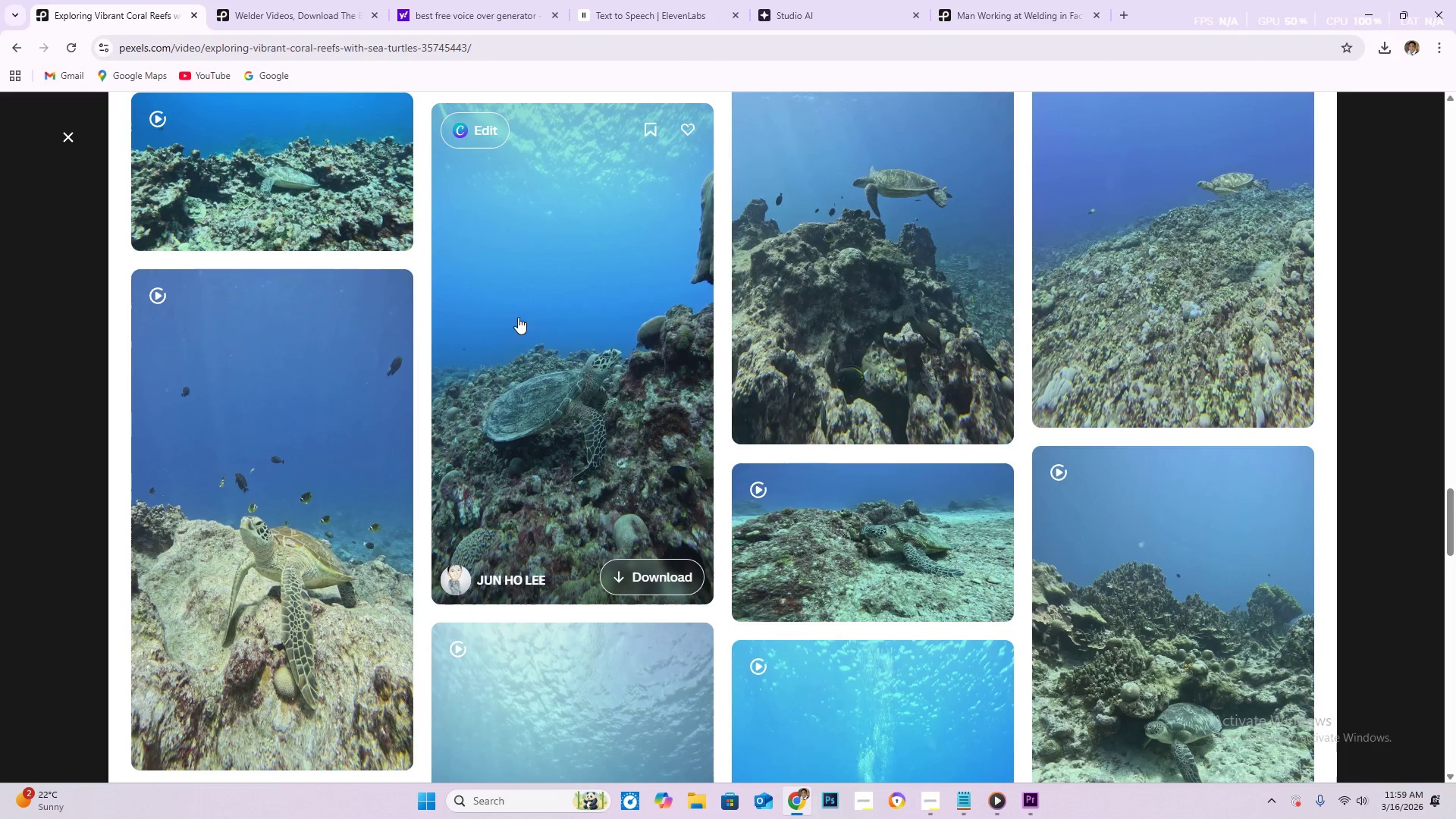 
scroll: coordinate [524, 342], scroll_direction: down, amount: 28.0
 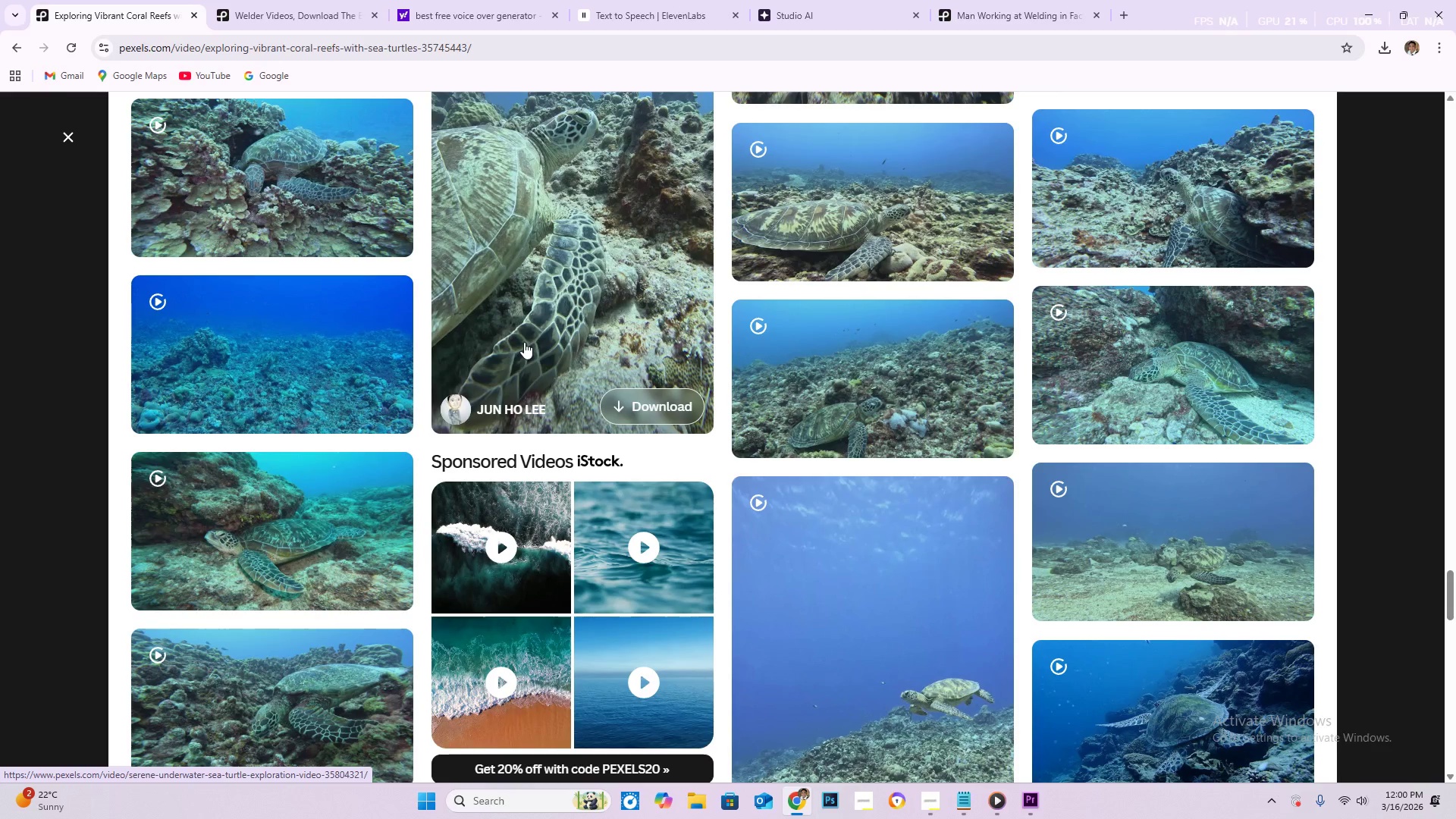 
scroll: coordinate [599, 428], scroll_direction: up, amount: 3.0
 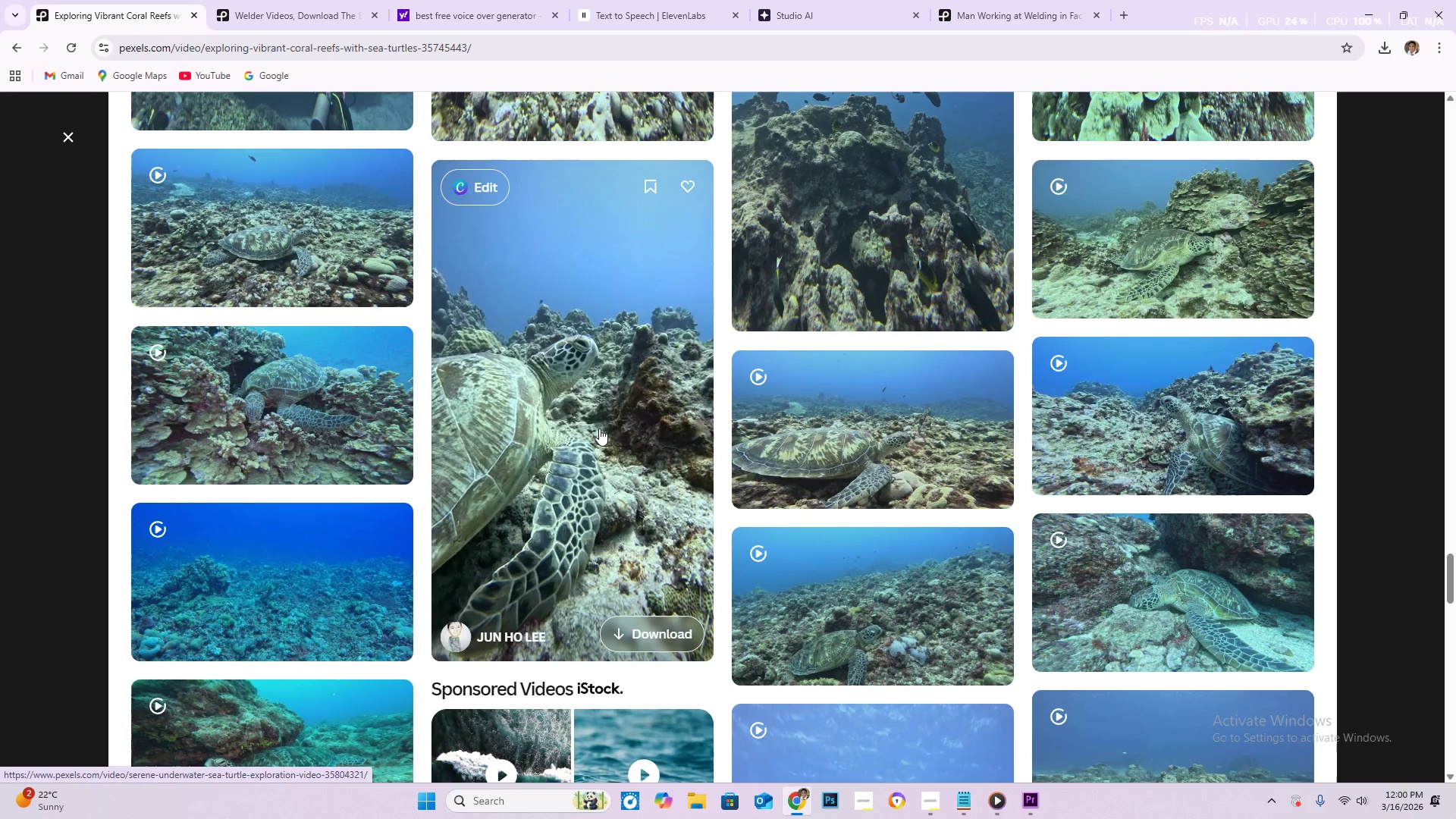 
wait(10.64)
 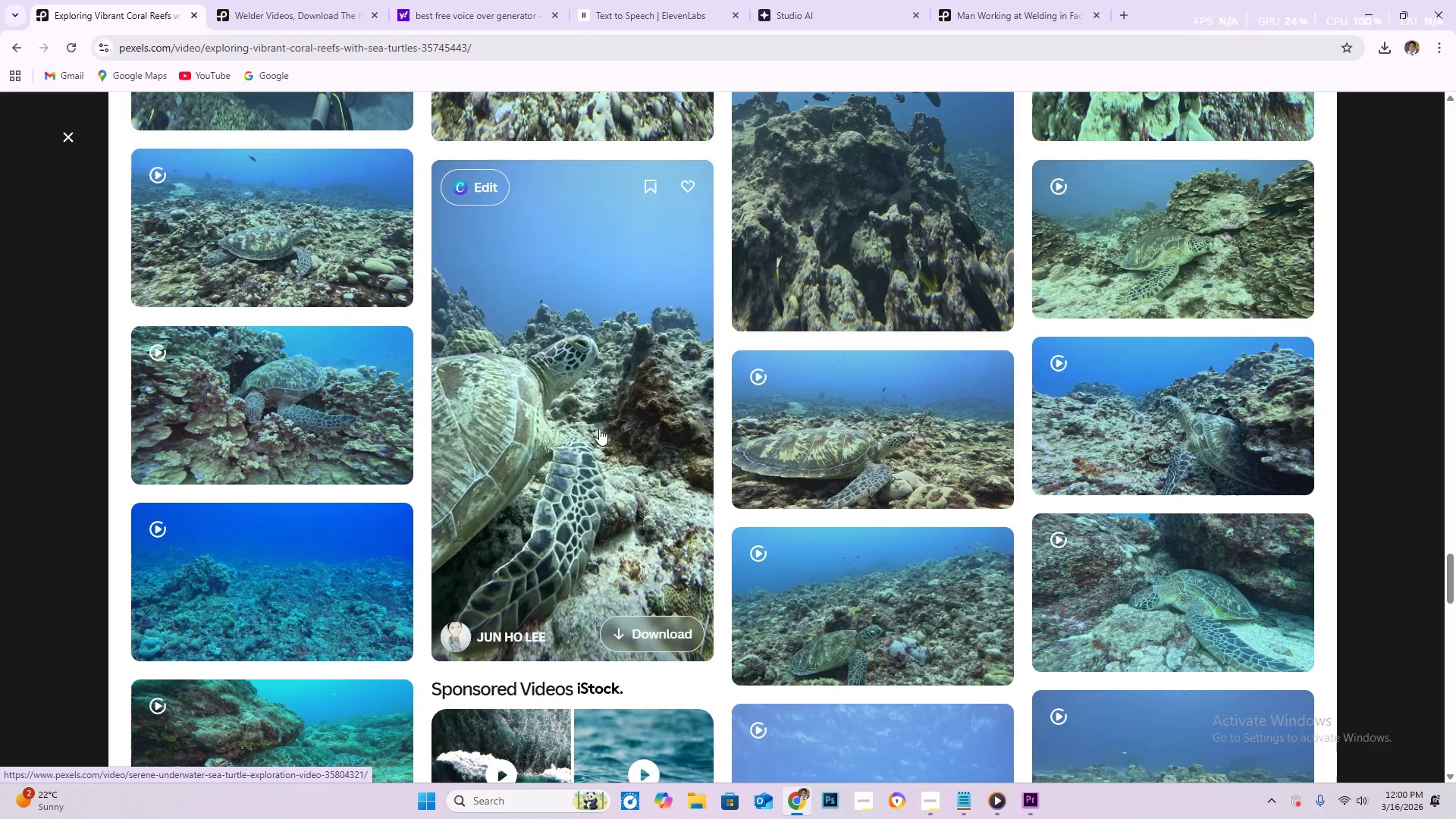 
scroll: coordinate [536, 394], scroll_direction: down, amount: 26.0
 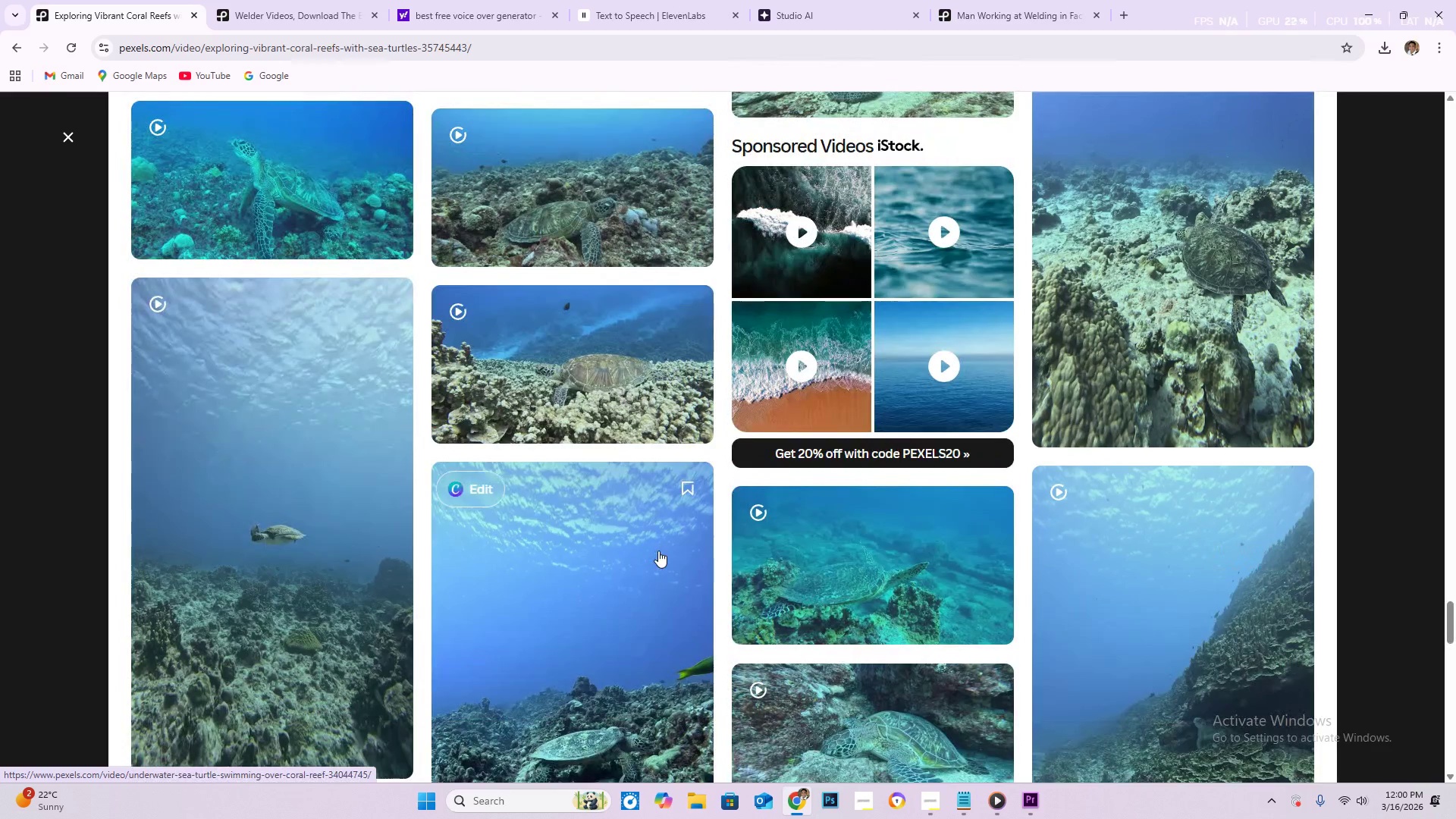 
scroll: coordinate [683, 457], scroll_direction: down, amount: 51.0
 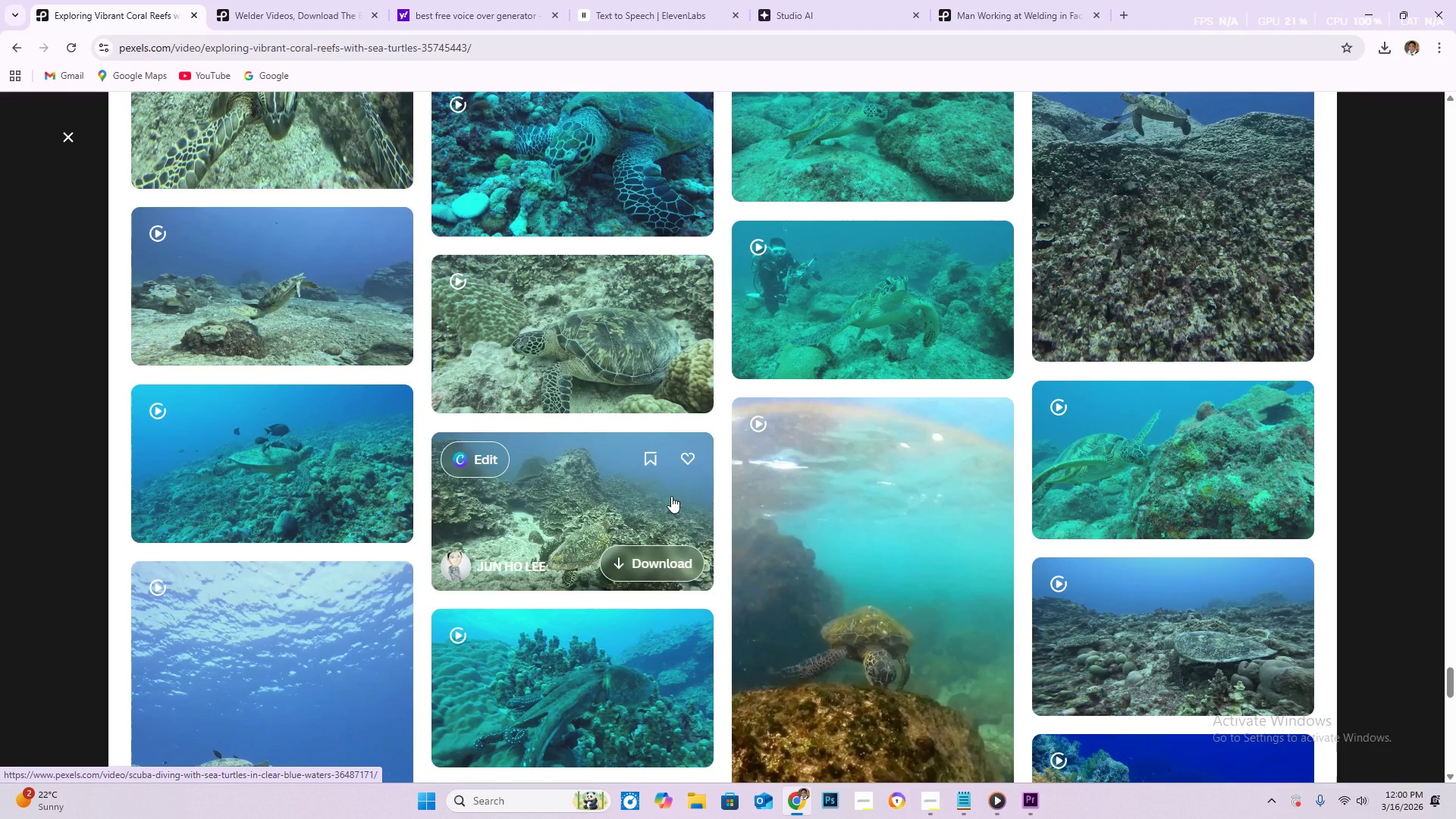 
wait(6.27)
 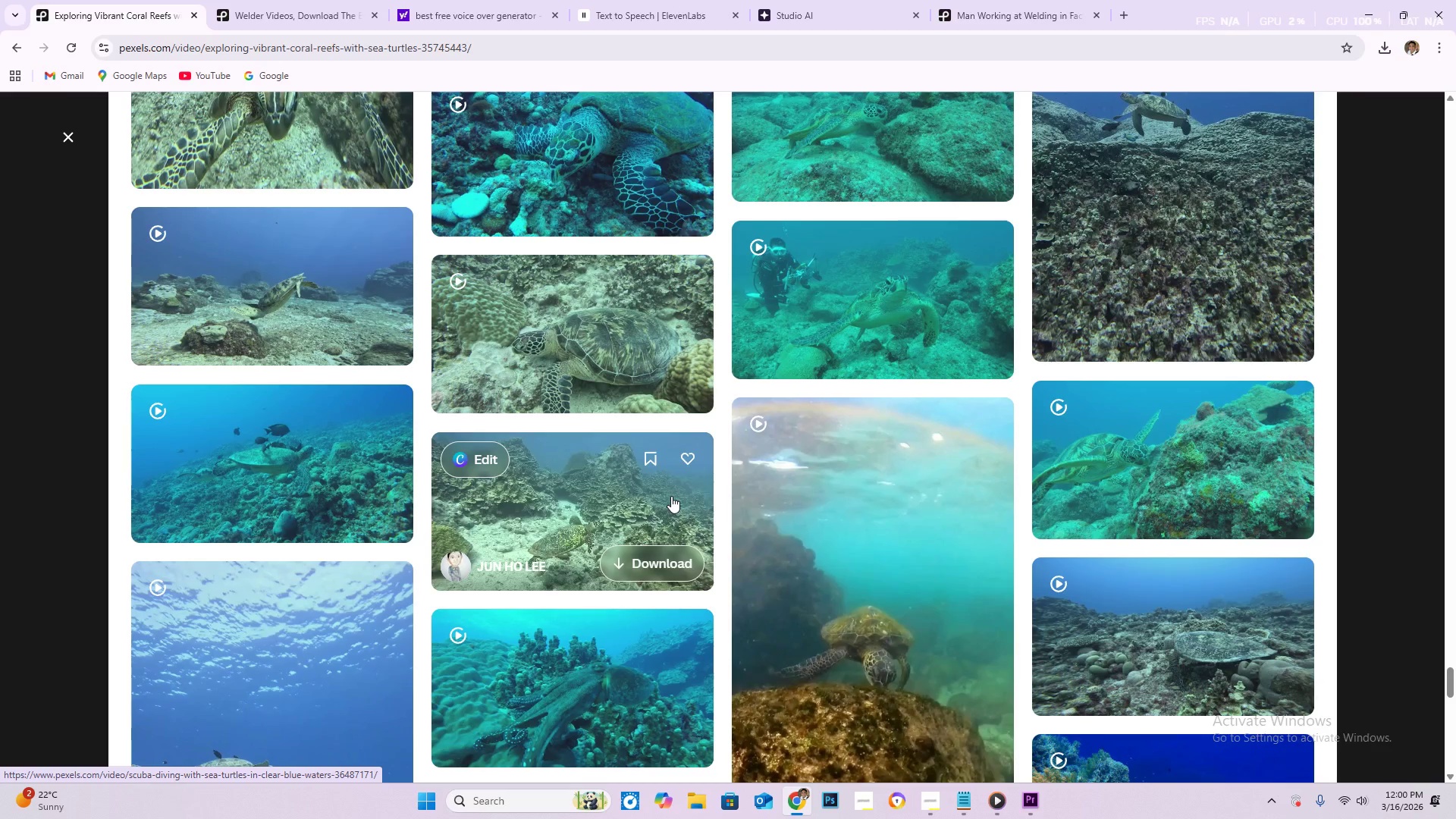 
scroll: coordinate [800, 437], scroll_direction: down, amount: 42.0
 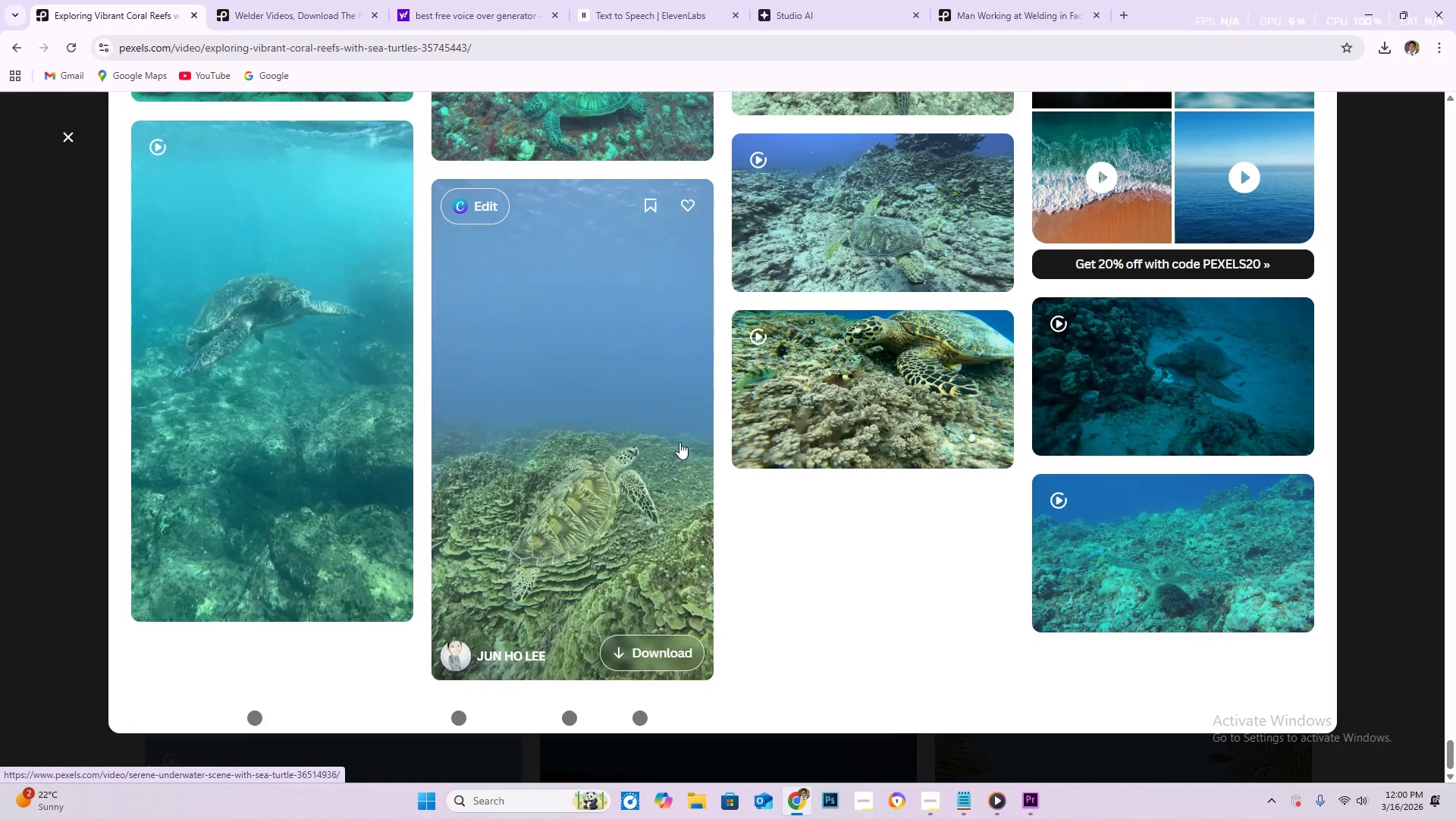 
wait(5.09)
 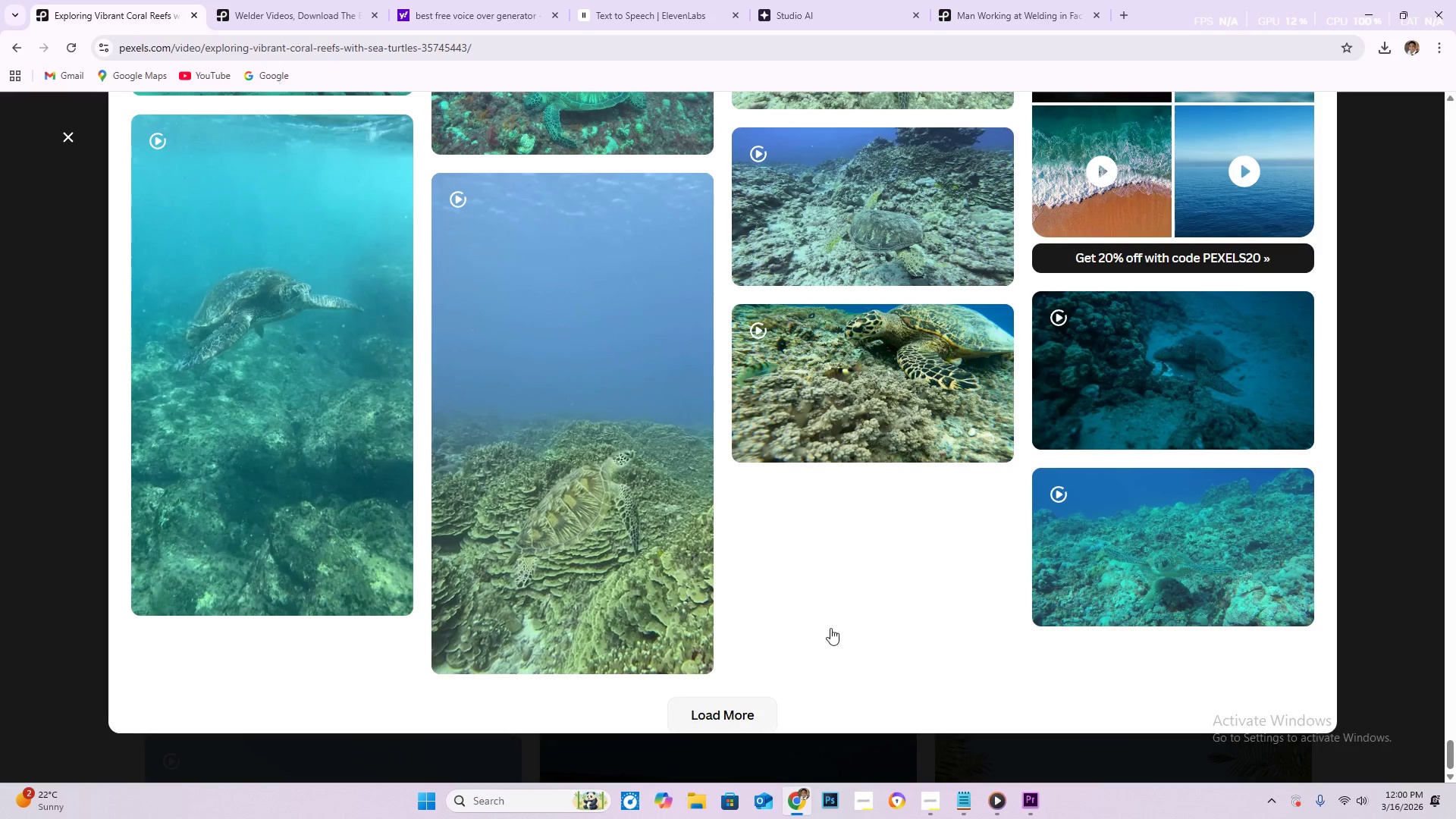 
scroll: coordinate [671, 491], scroll_direction: down, amount: 21.0
 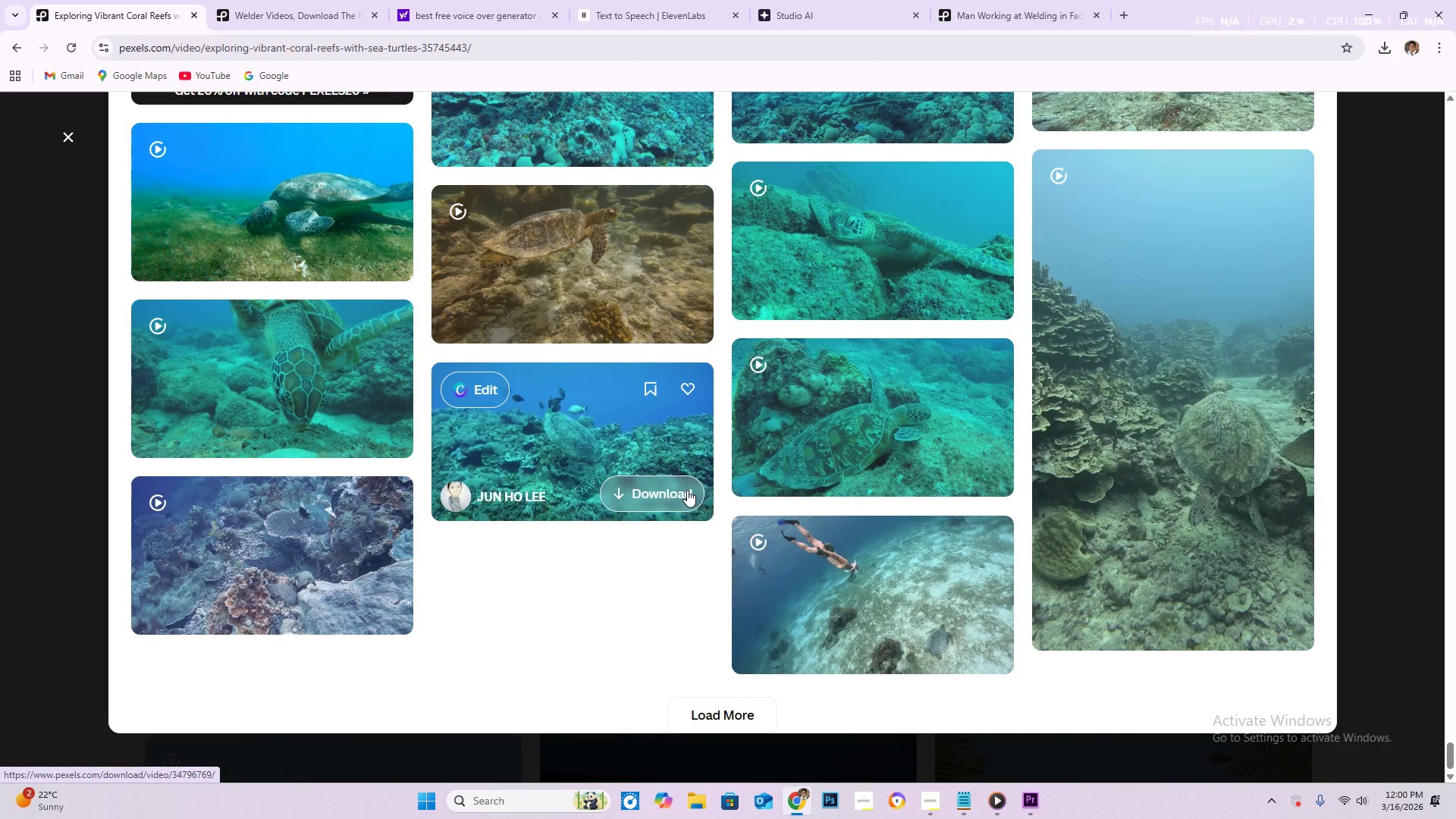 
scroll: coordinate [685, 481], scroll_direction: down, amount: 10.0
 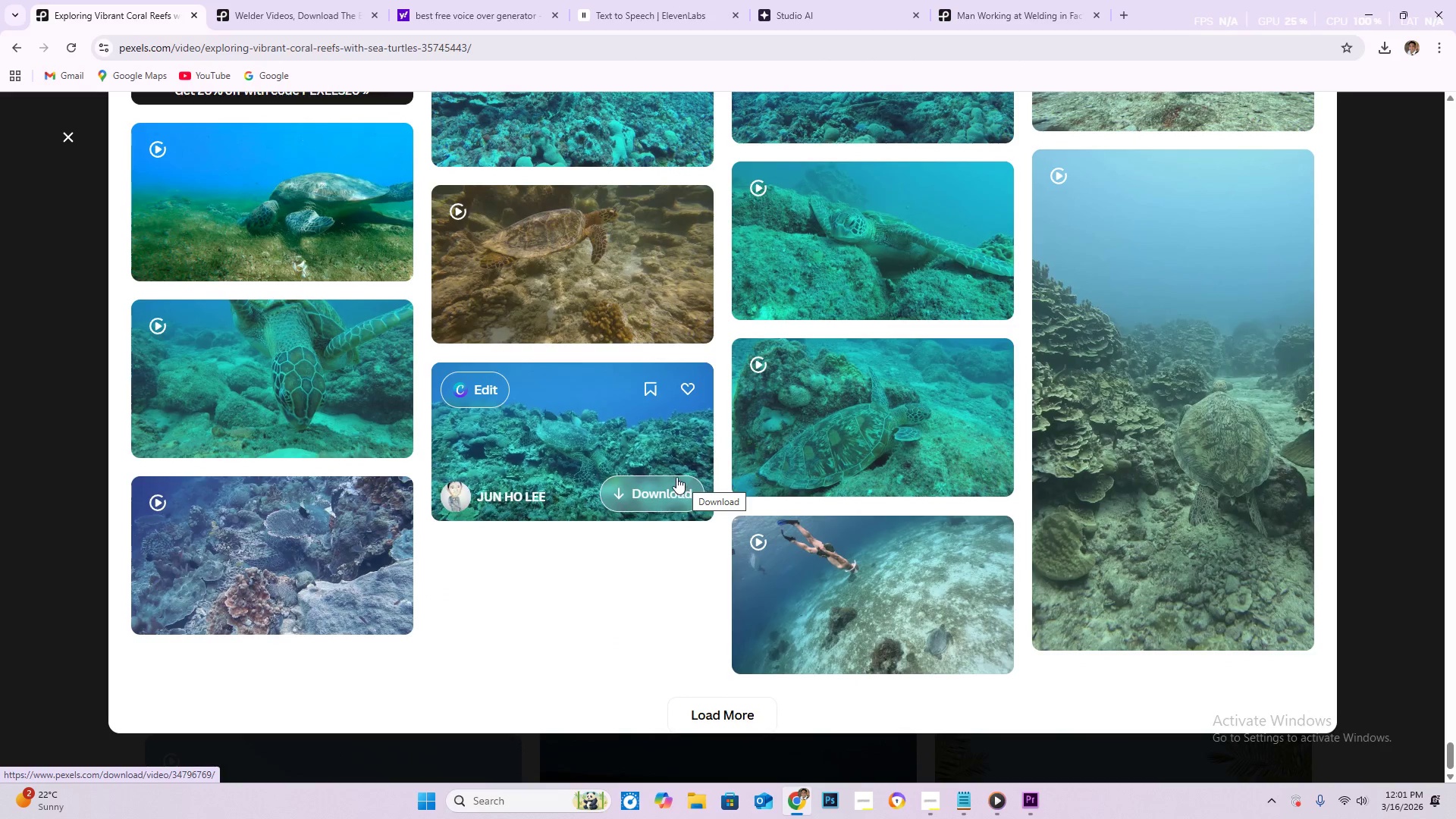 
scroll: coordinate [673, 474], scroll_direction: up, amount: 1.0
 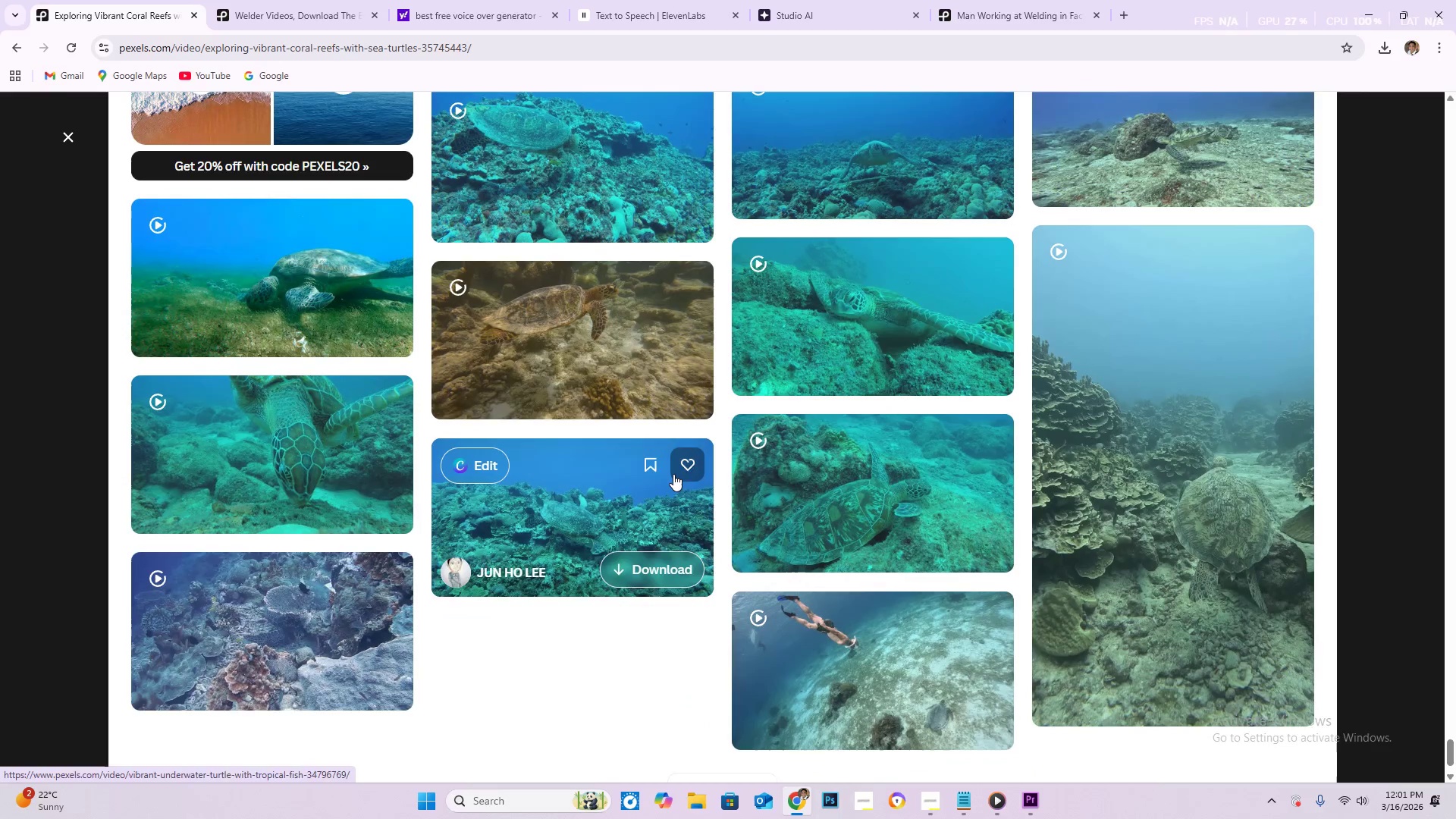 
scroll: coordinate [673, 476], scroll_direction: down, amount: 4.0
 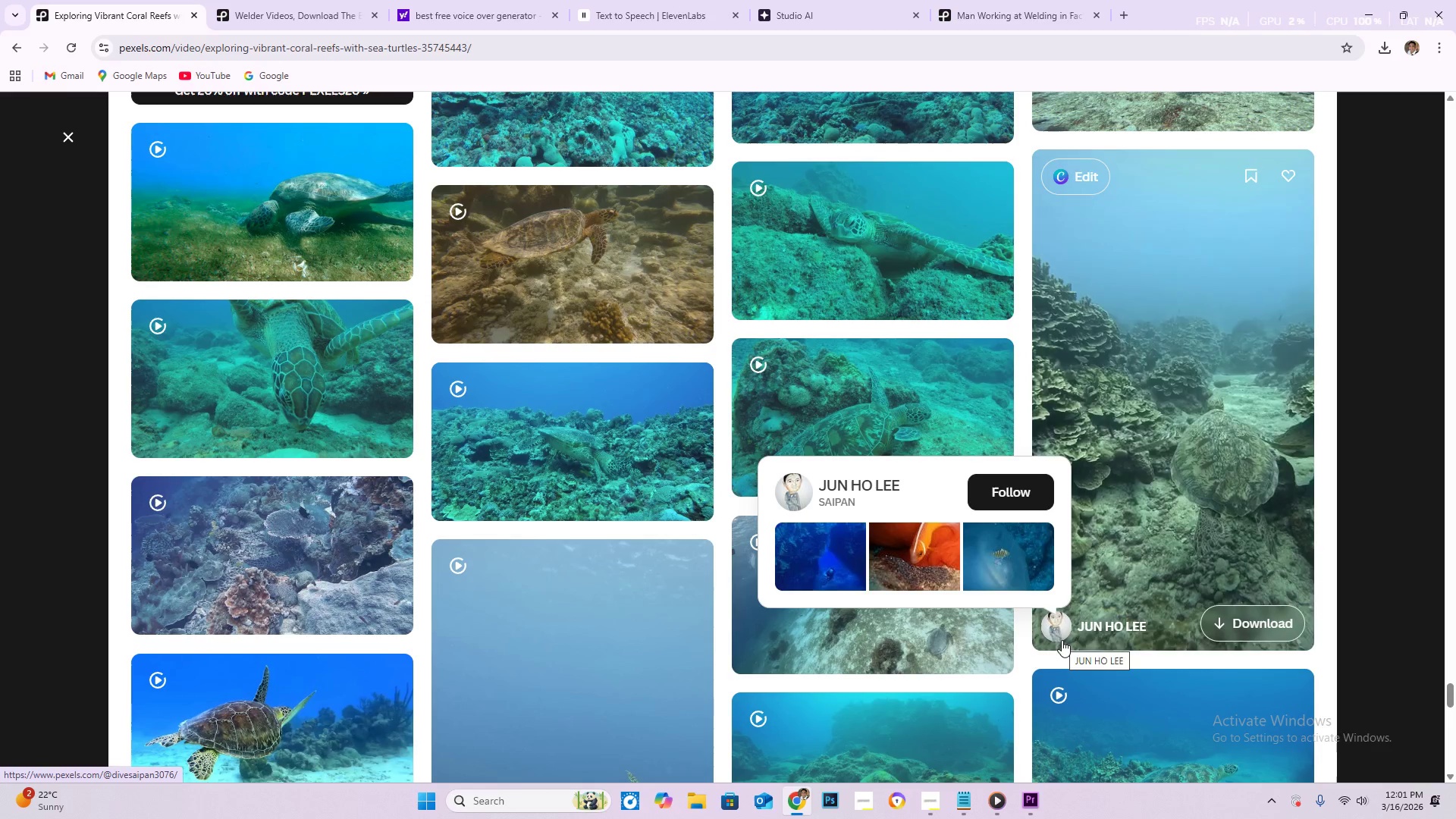 
wait(12.06)
 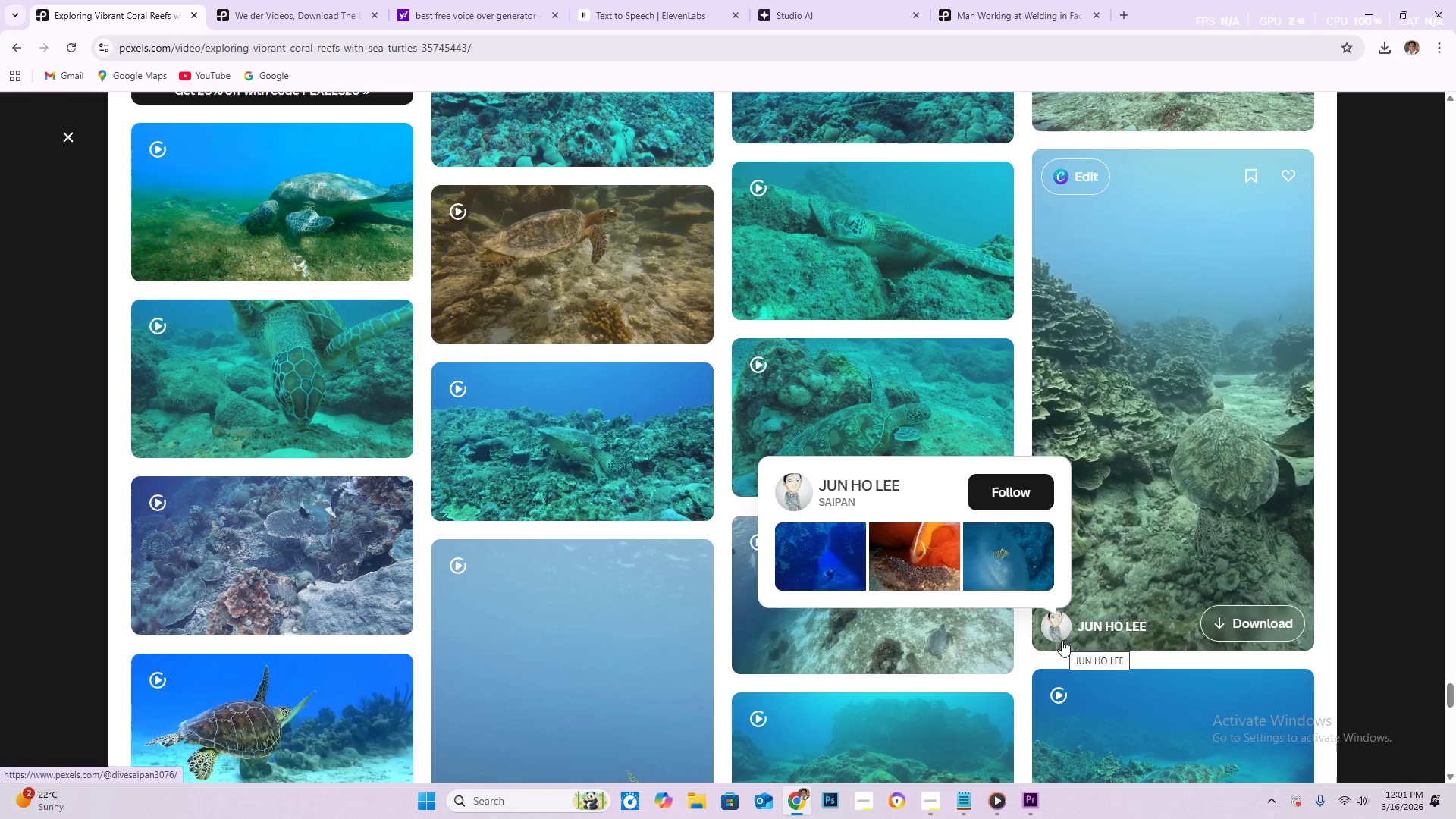 
scroll: coordinate [636, 490], scroll_direction: down, amount: 41.0
 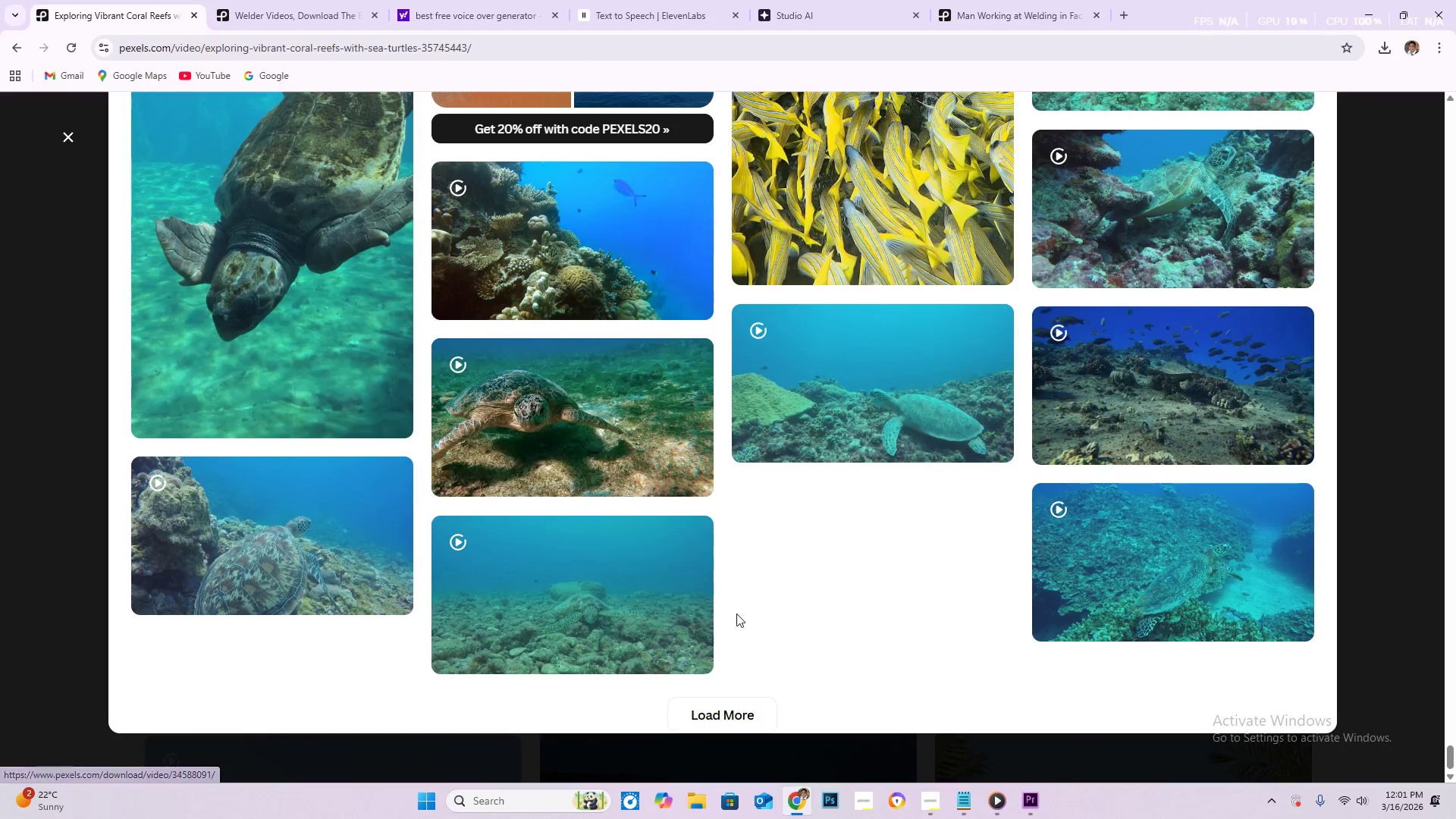 
left_click([737, 706])
 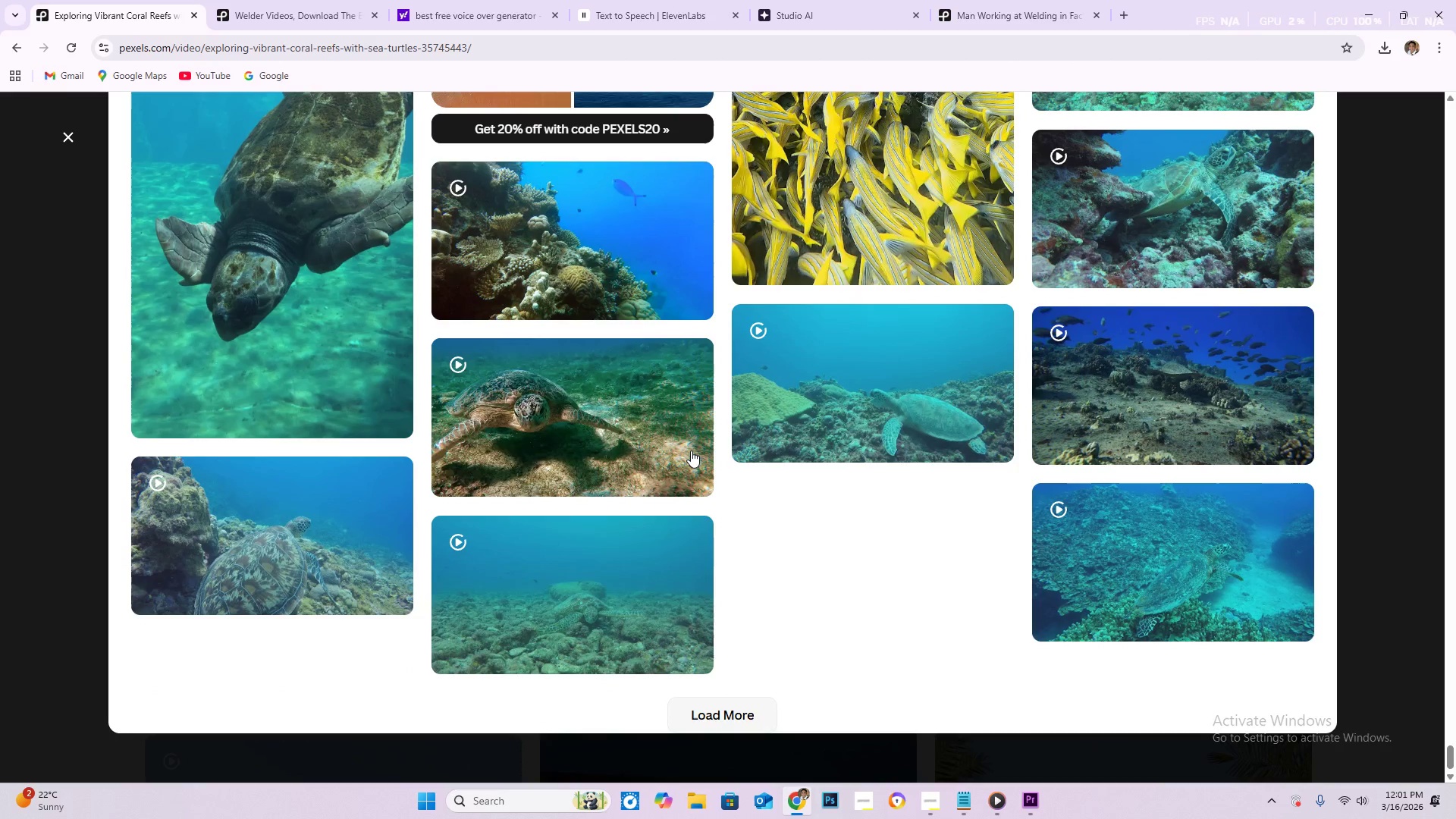 
scroll: coordinate [713, 486], scroll_direction: down, amount: 36.0
 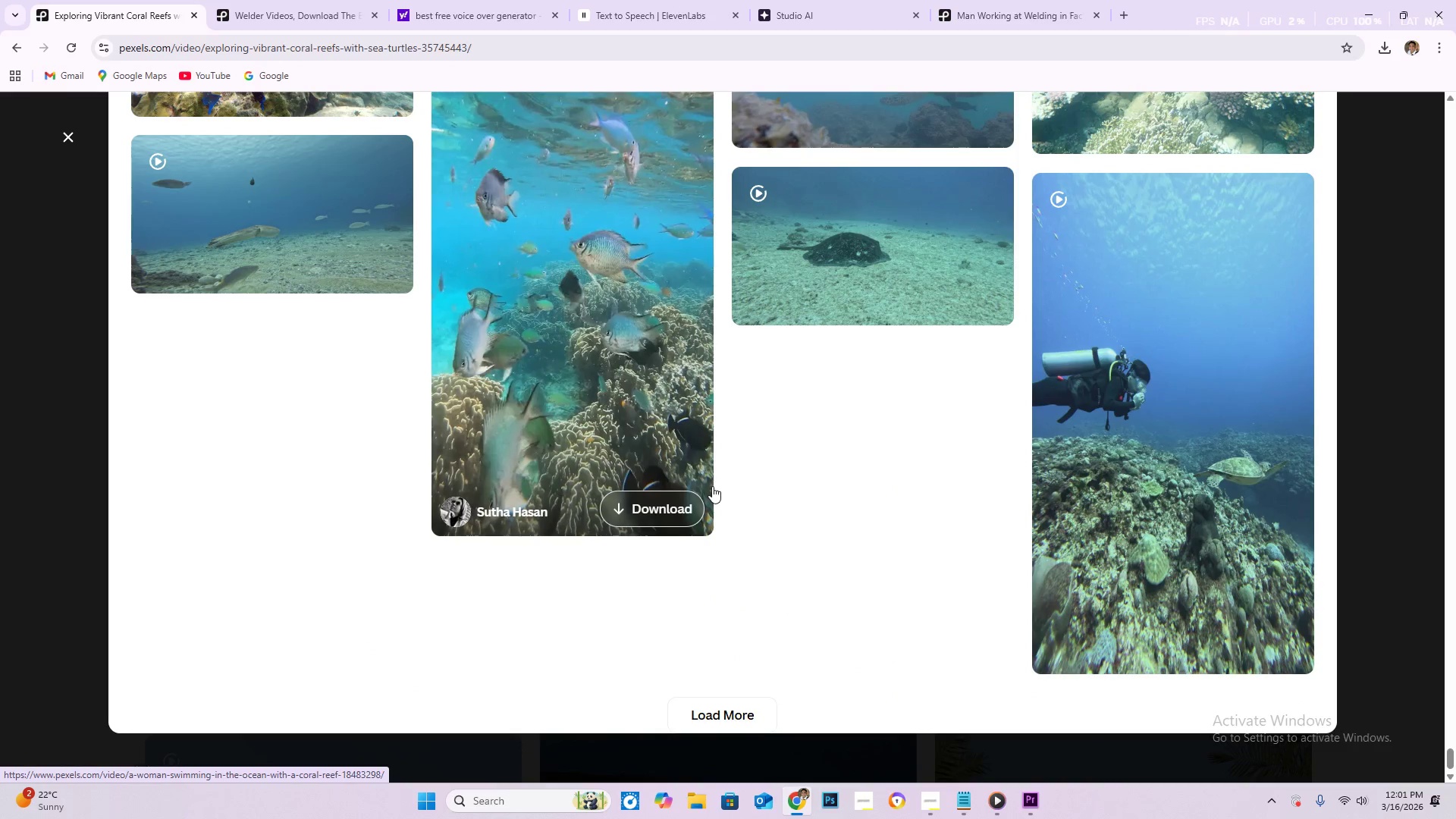 
scroll: coordinate [685, 455], scroll_direction: down, amount: 24.0
 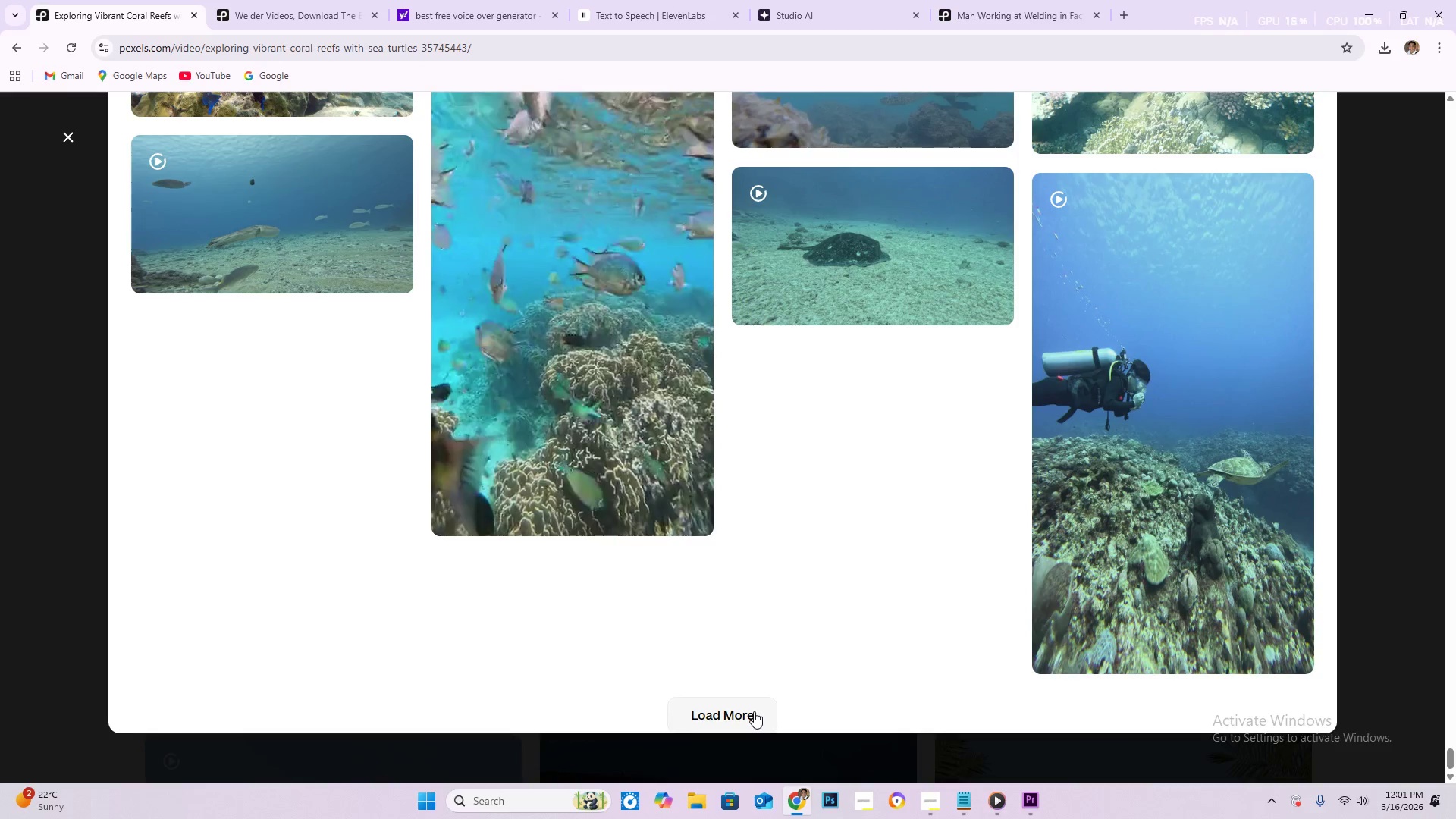 
left_click([754, 711])
 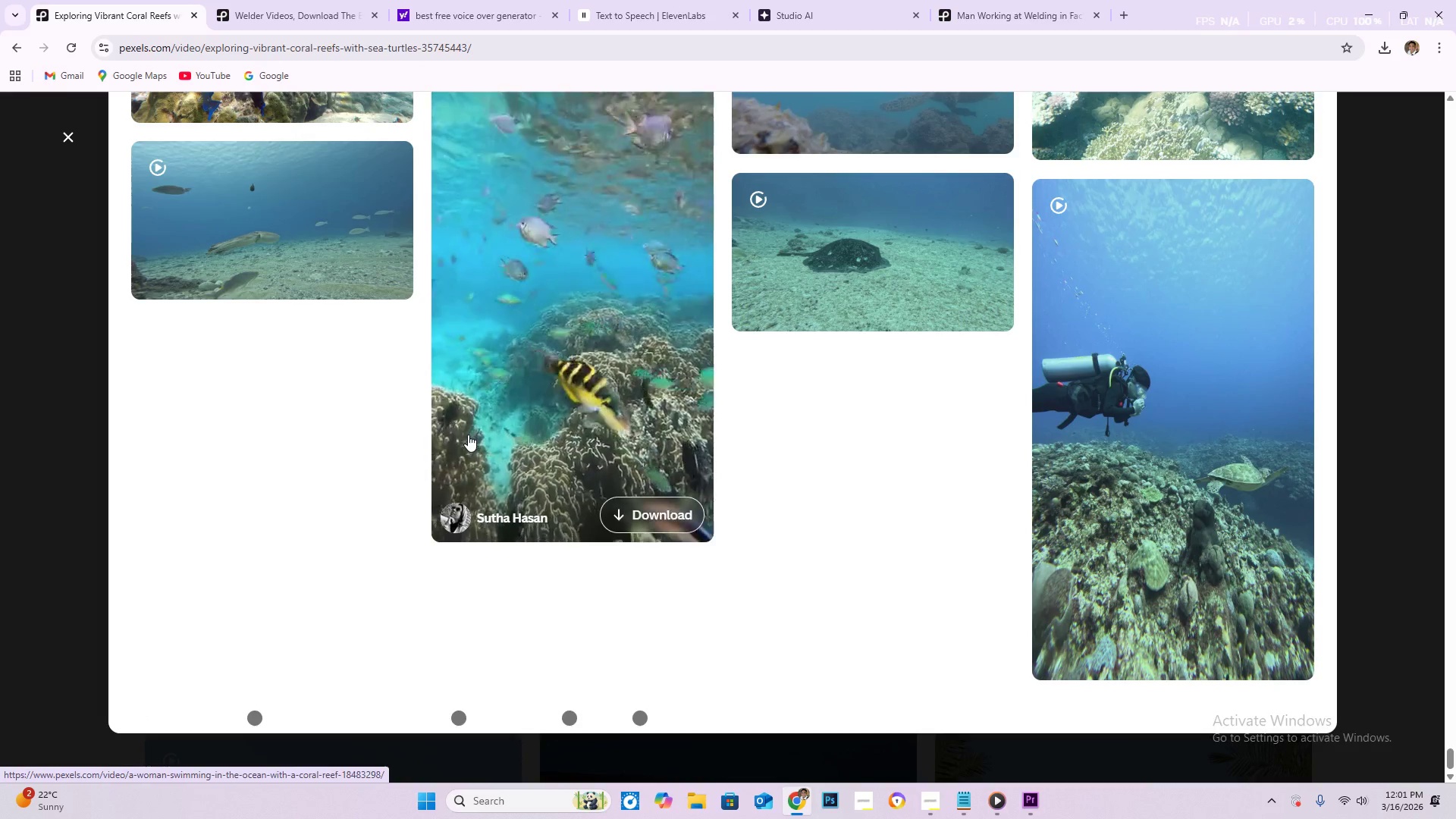 
scroll: coordinate [494, 422], scroll_direction: down, amount: 19.0
 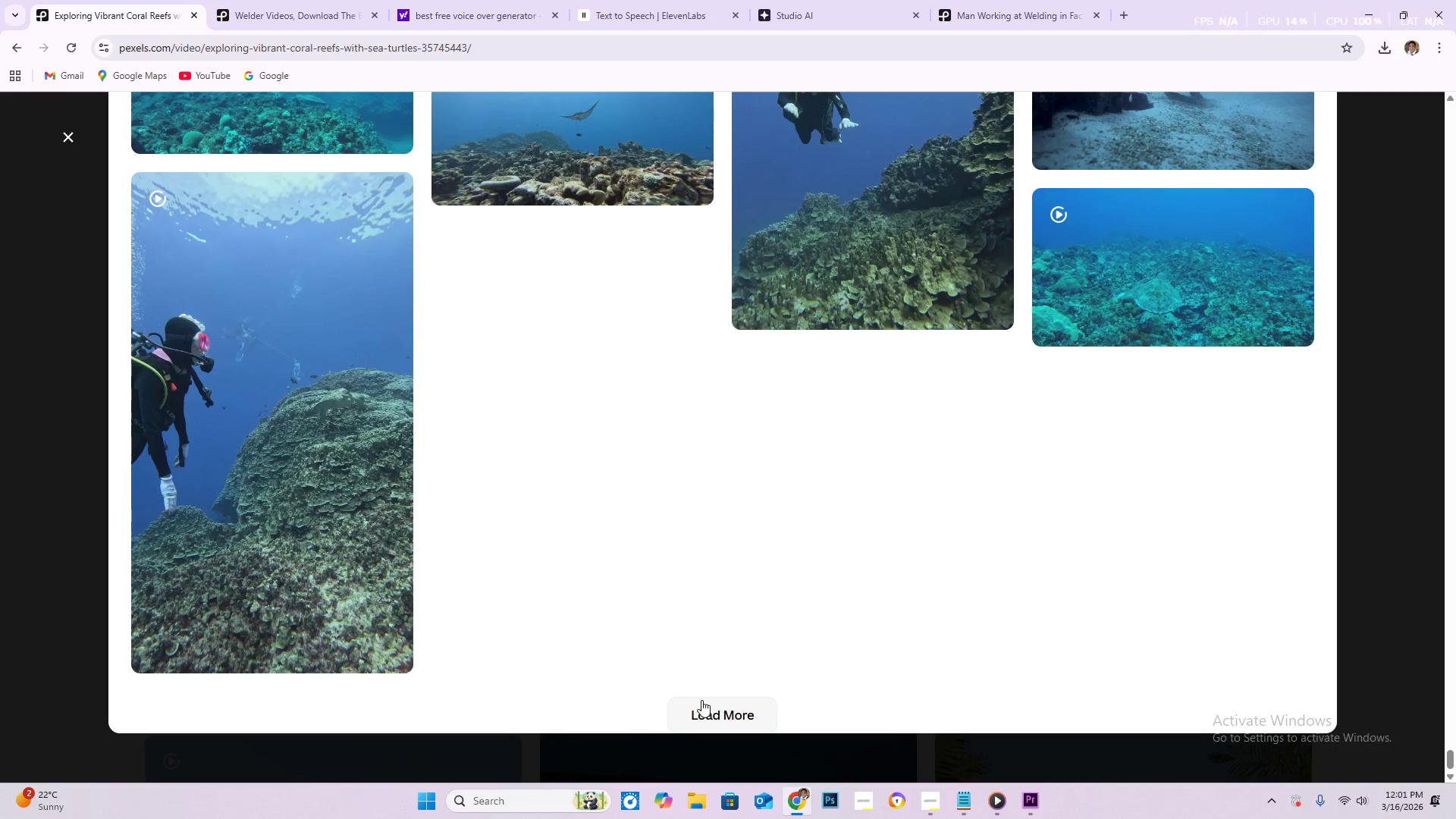 
left_click([701, 700])
 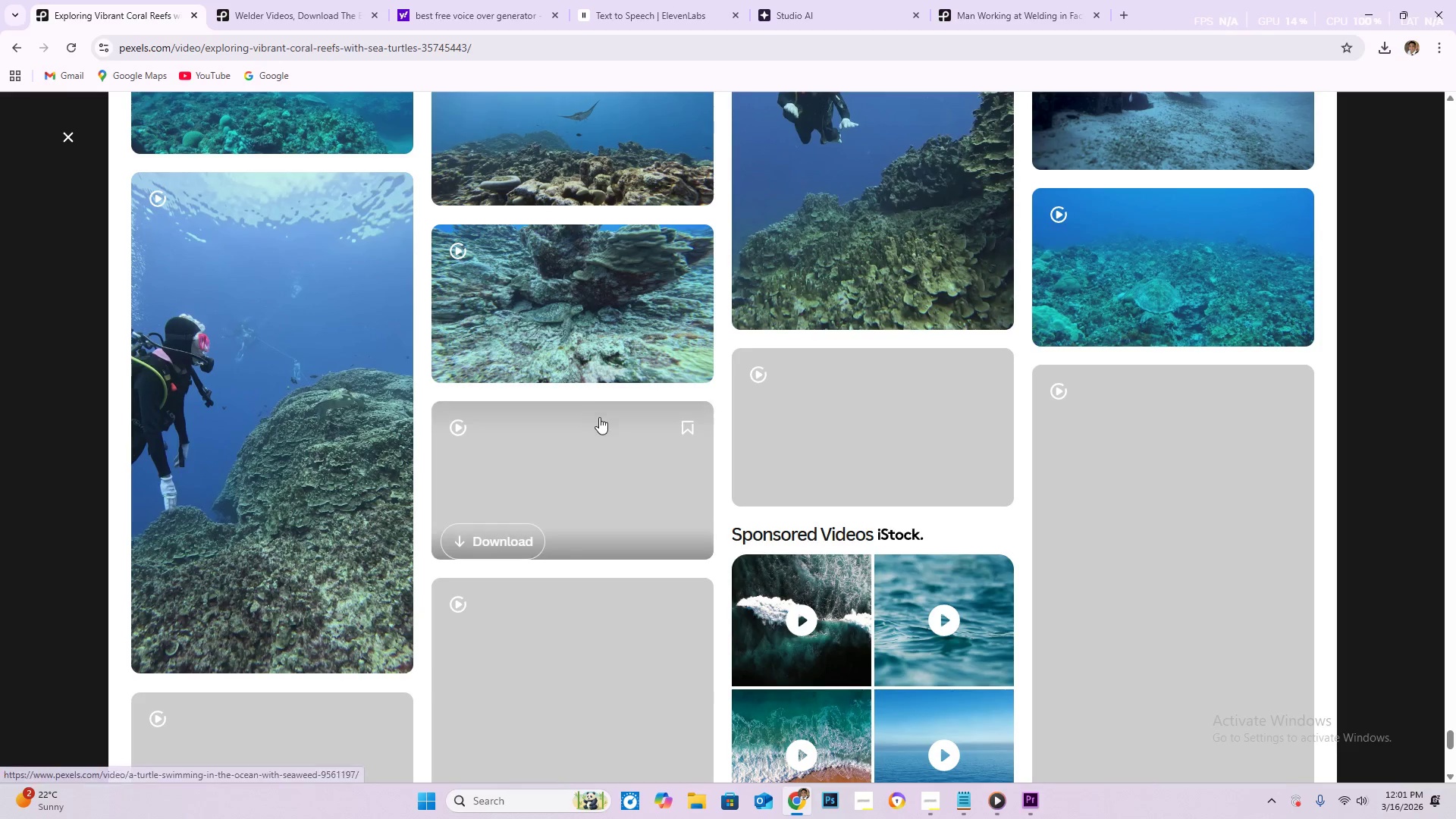 
scroll: coordinate [717, 486], scroll_direction: down, amount: 6.0
 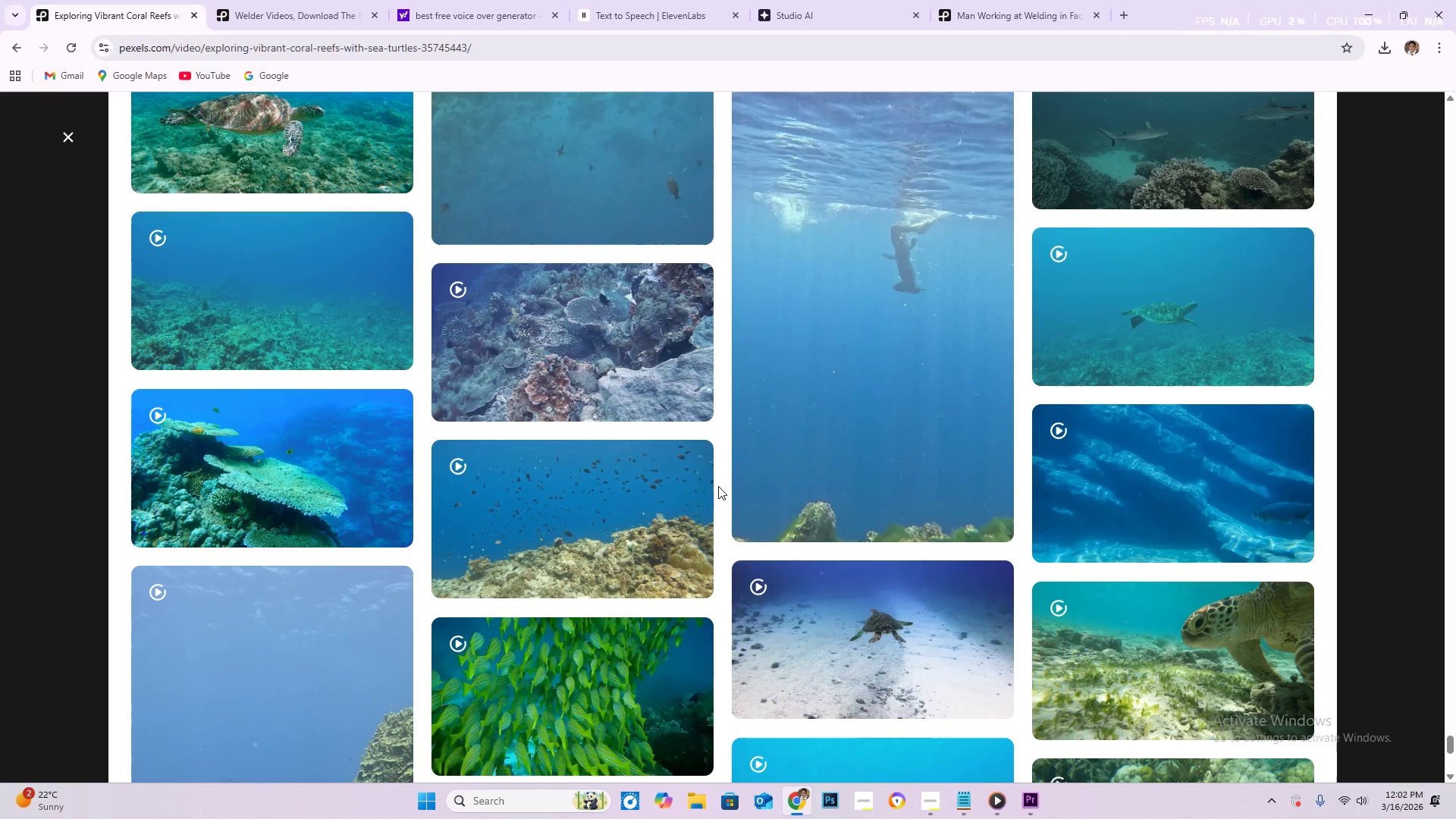 
wait(18.28)
 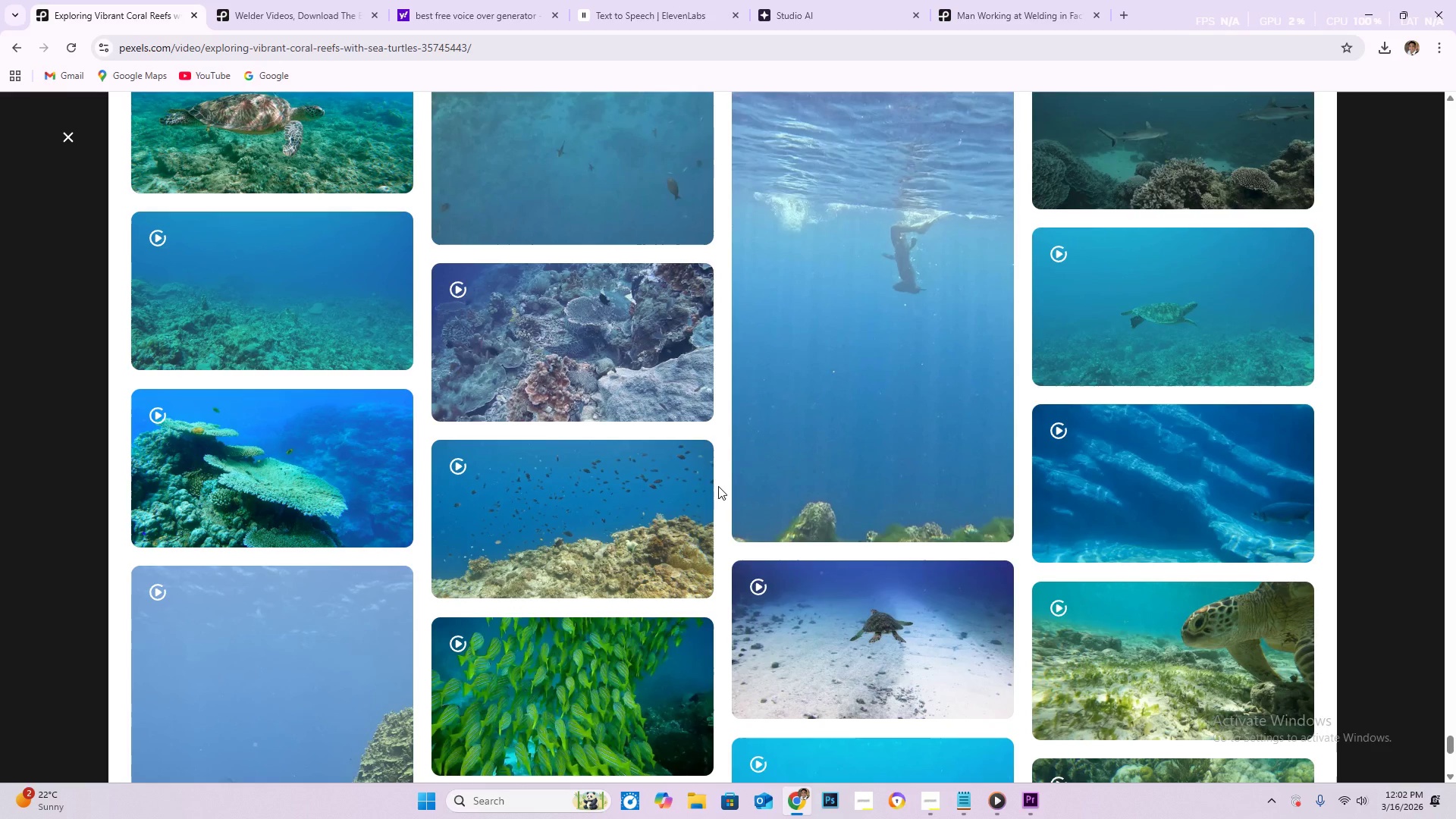 
scroll: coordinate [538, 431], scroll_direction: down, amount: 12.0
 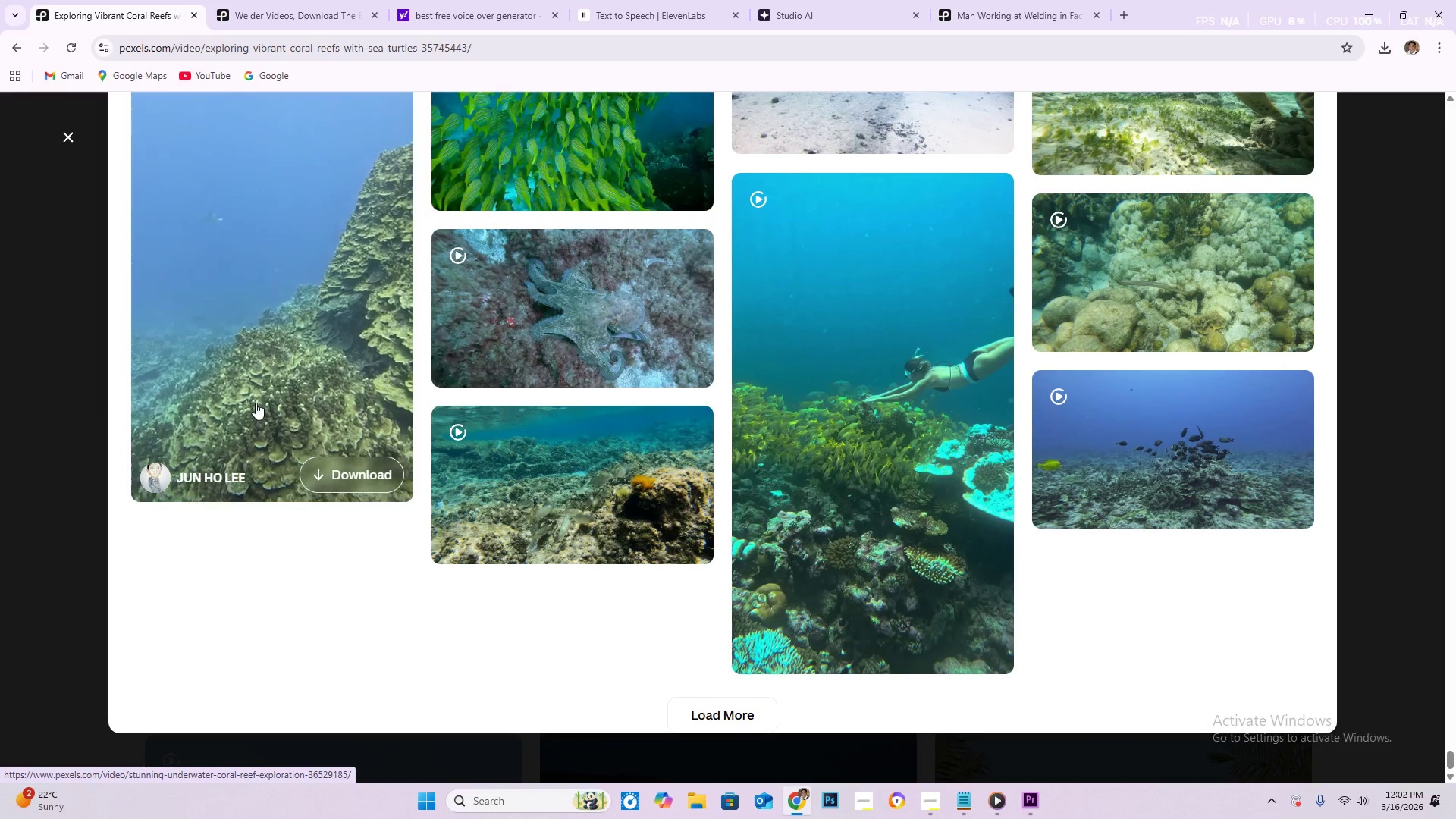 
scroll: coordinate [256, 403], scroll_direction: up, amount: 2.0
 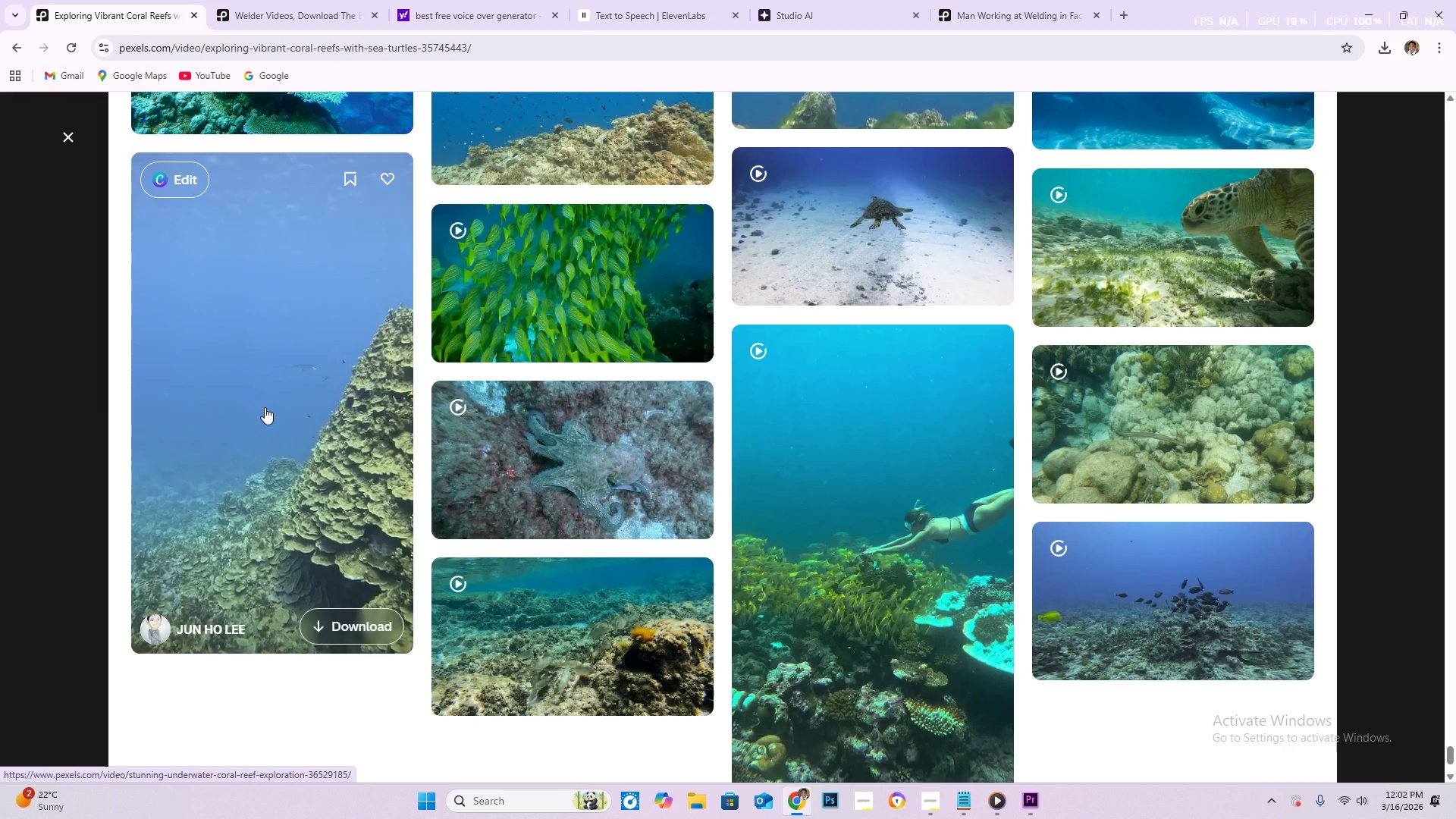 
wait(32.74)
 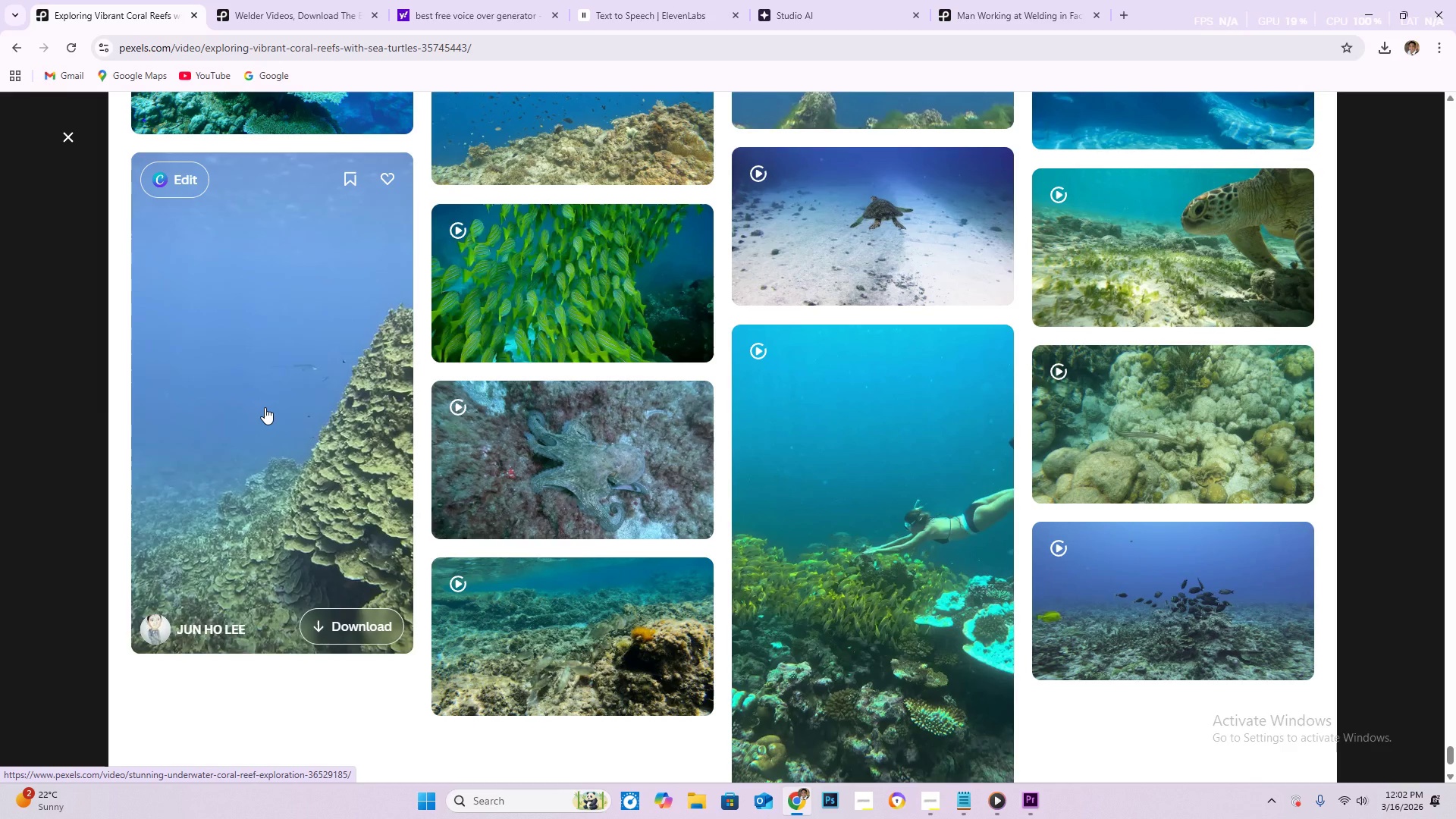 
scroll: coordinate [118, 471], scroll_direction: down, amount: 13.0
 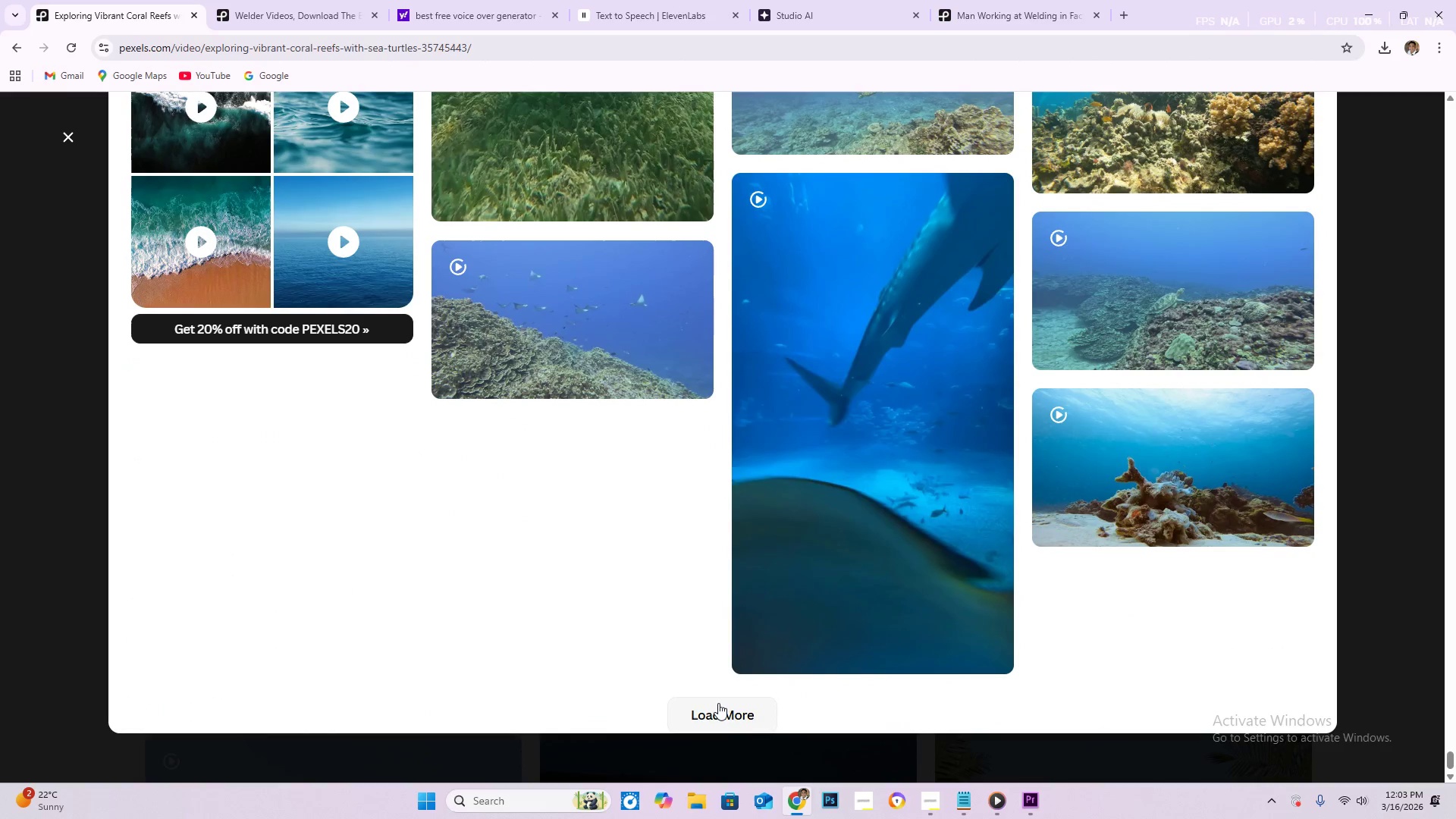 
wait(6.28)
 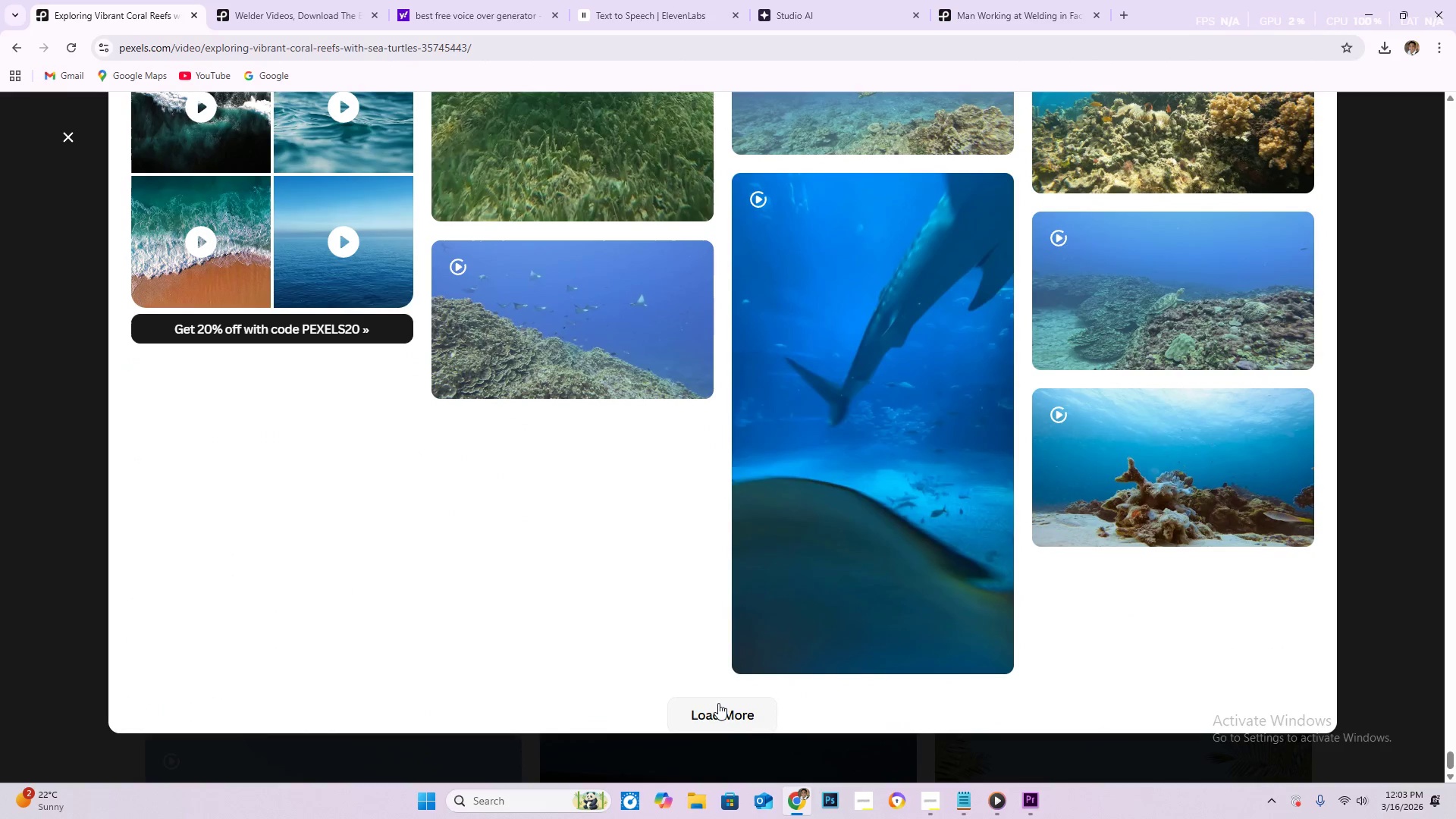 
scroll: coordinate [420, 543], scroll_direction: down, amount: 32.0
 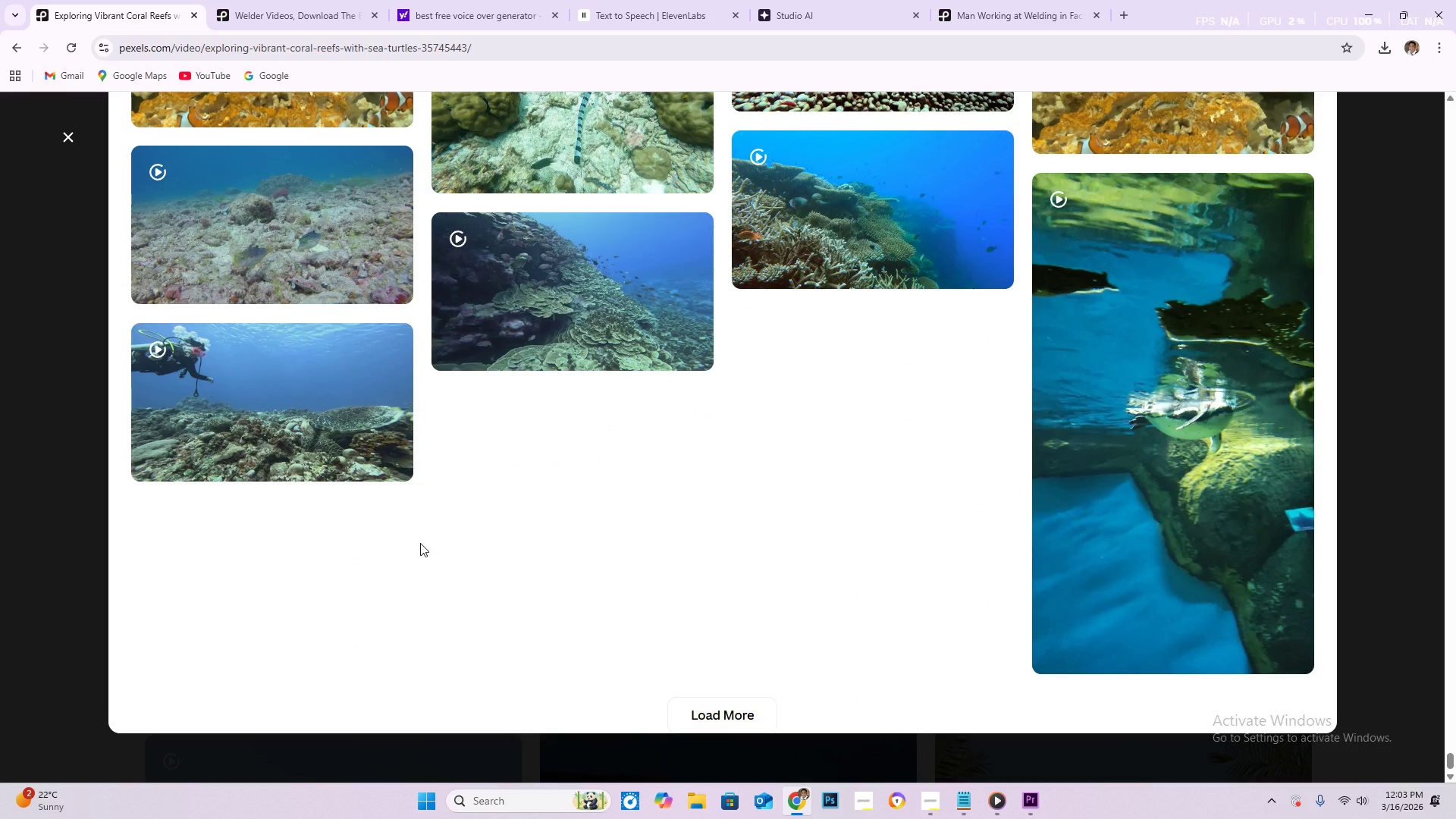 
scroll: coordinate [437, 548], scroll_direction: down, amount: 8.0
 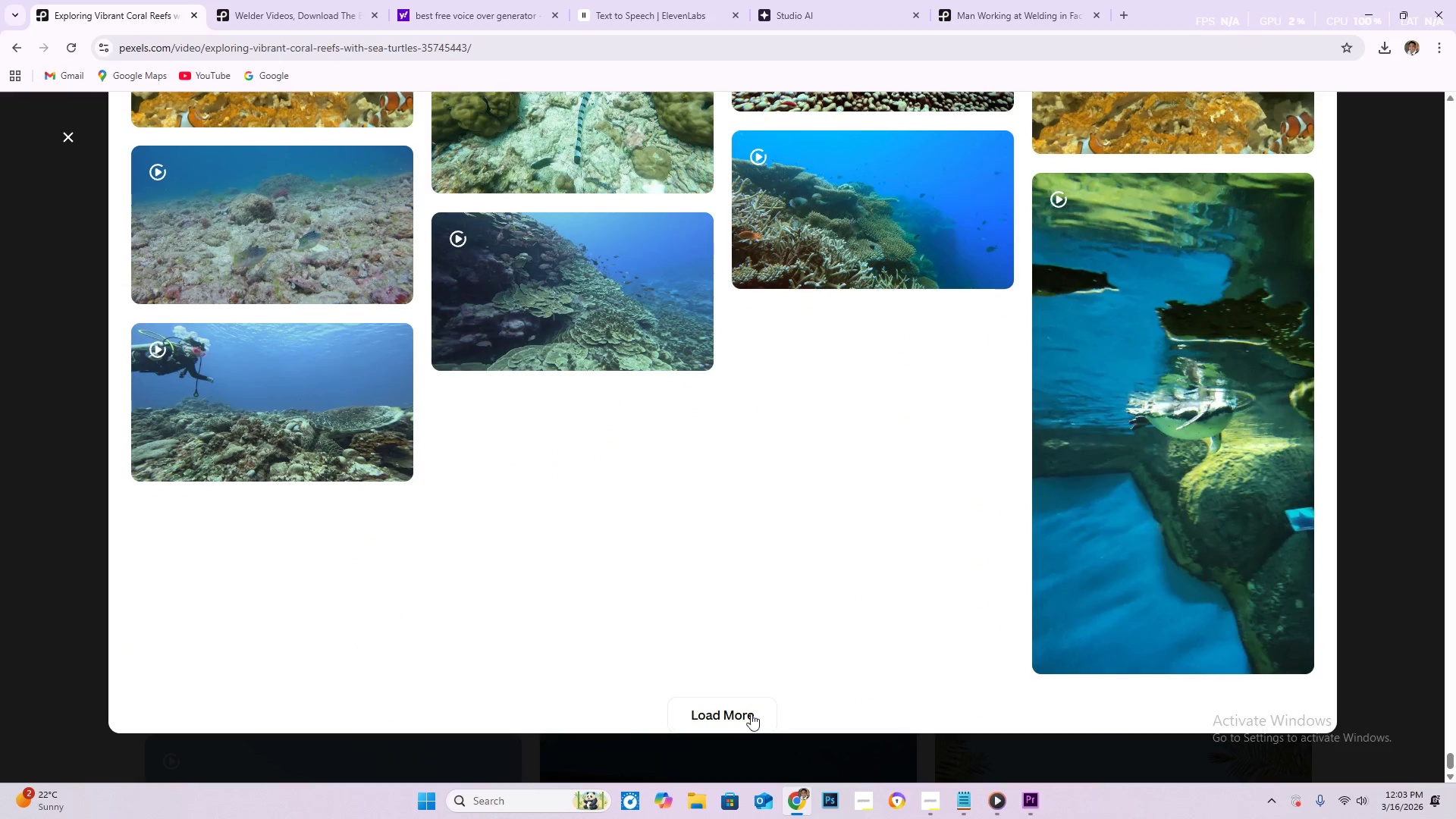 
left_click([746, 702])
 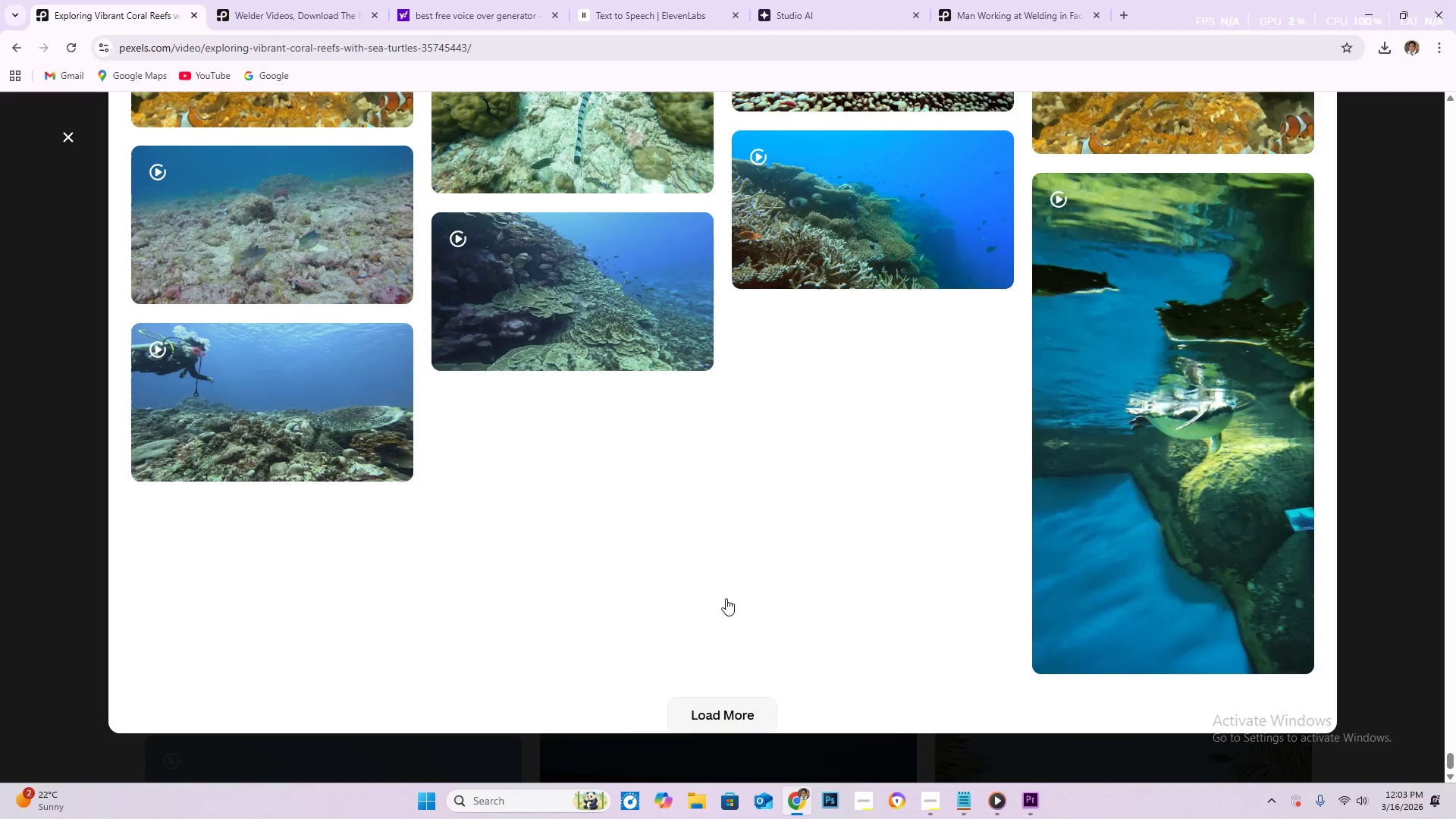 
scroll: coordinate [668, 550], scroll_direction: down, amount: 33.0
 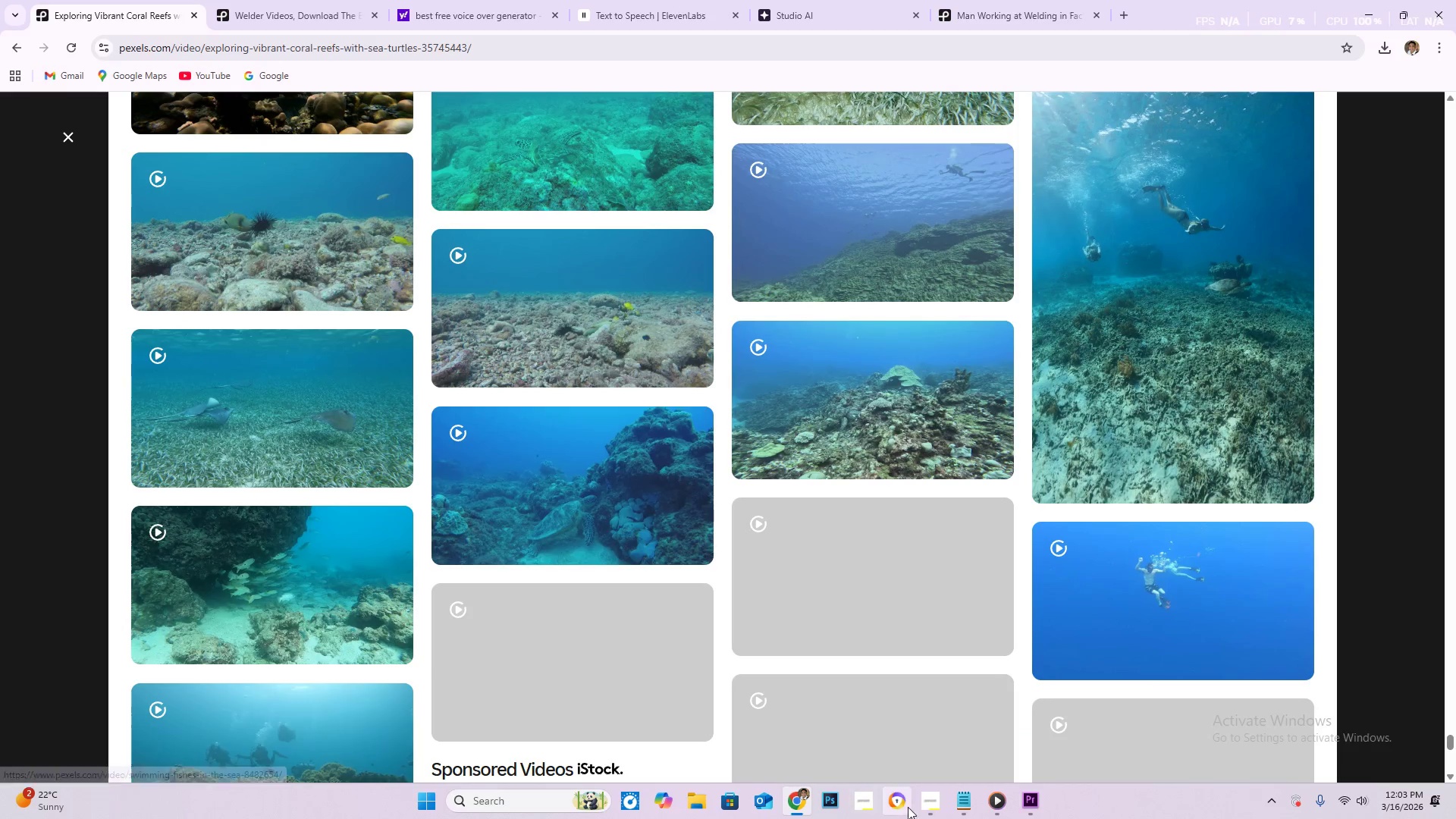 
left_click([924, 803])